 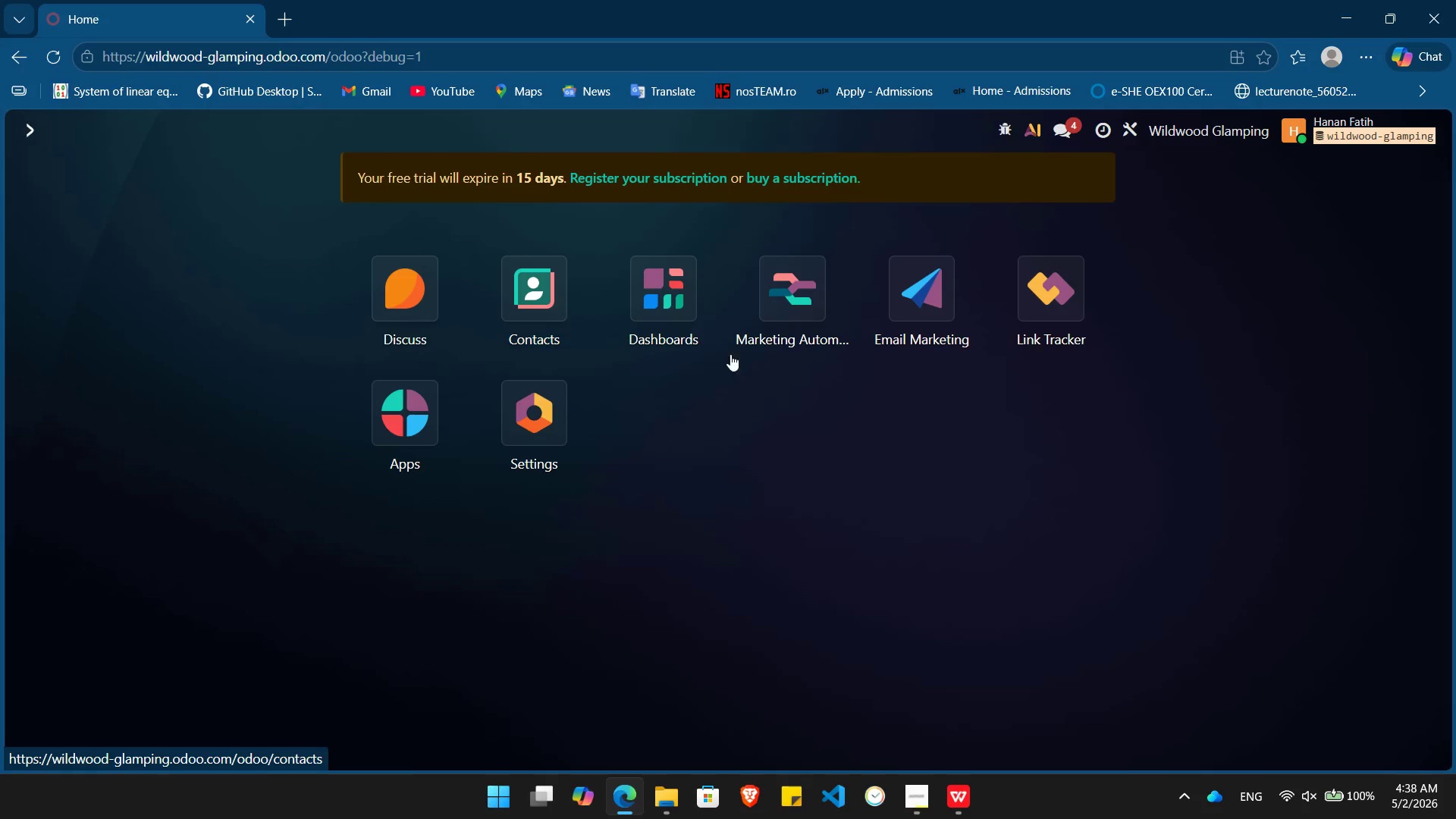 
left_click([929, 284])
 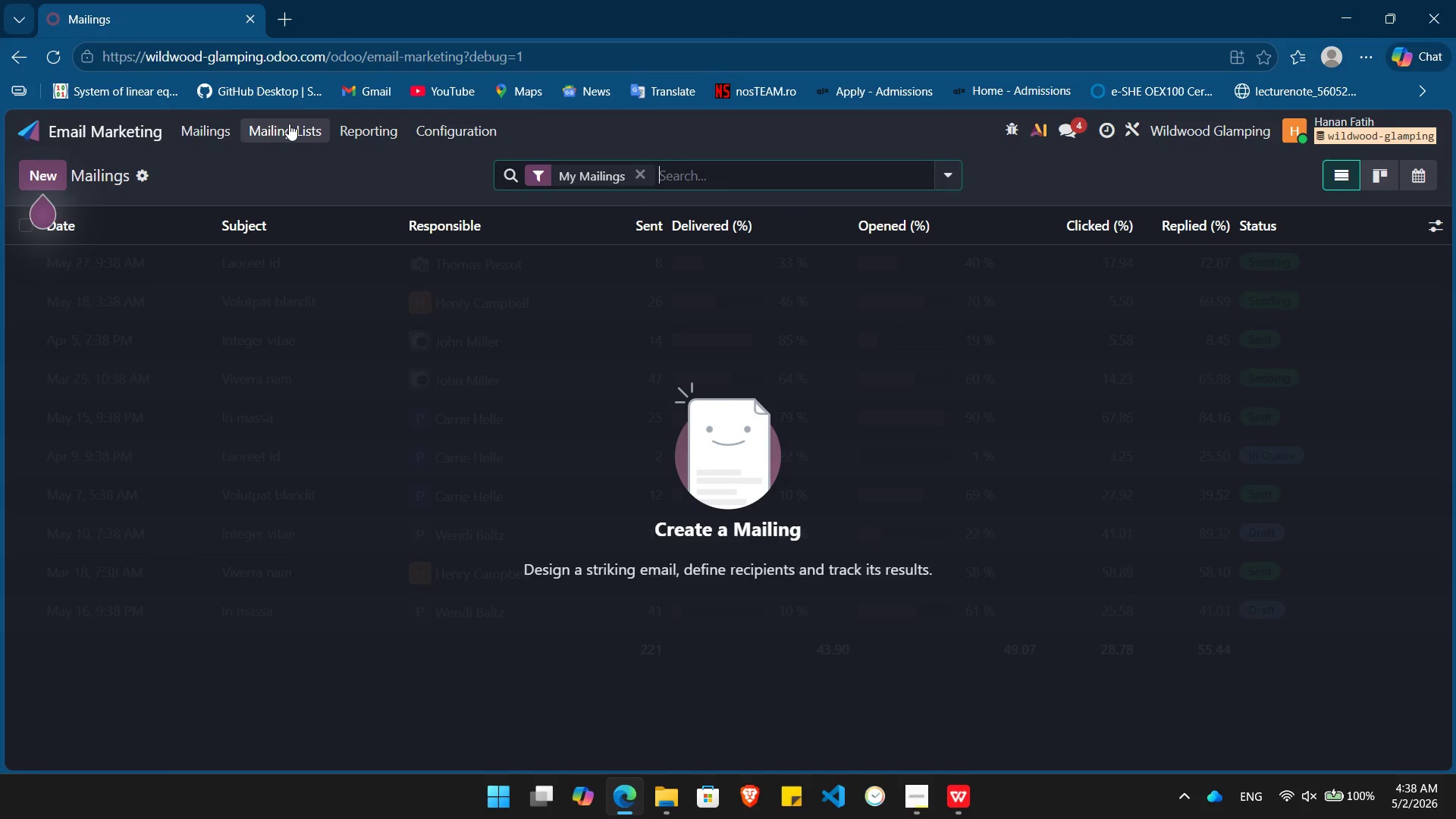 
left_click([289, 124])
 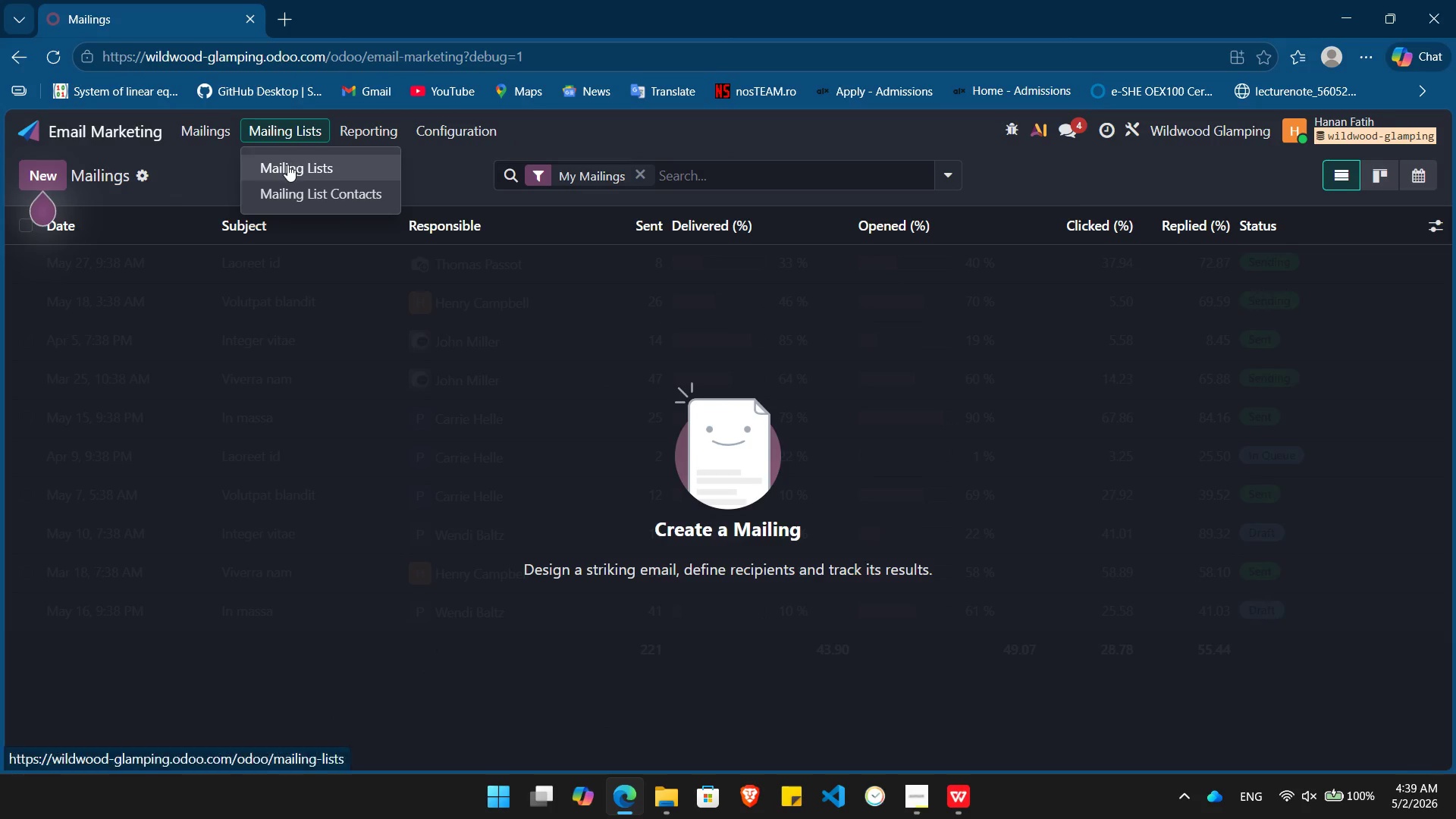 
left_click([287, 165])
 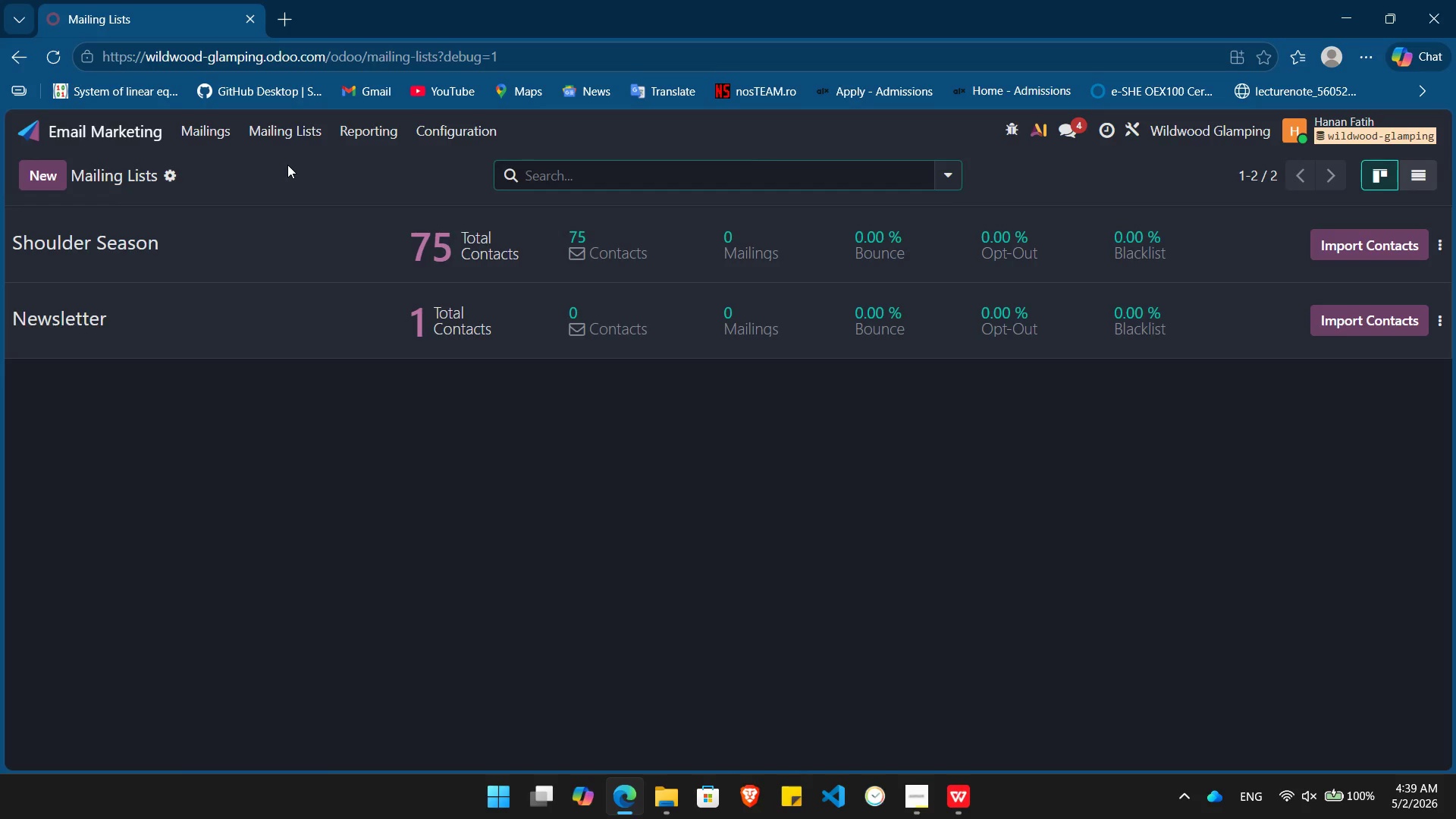 
left_click([198, 121])
 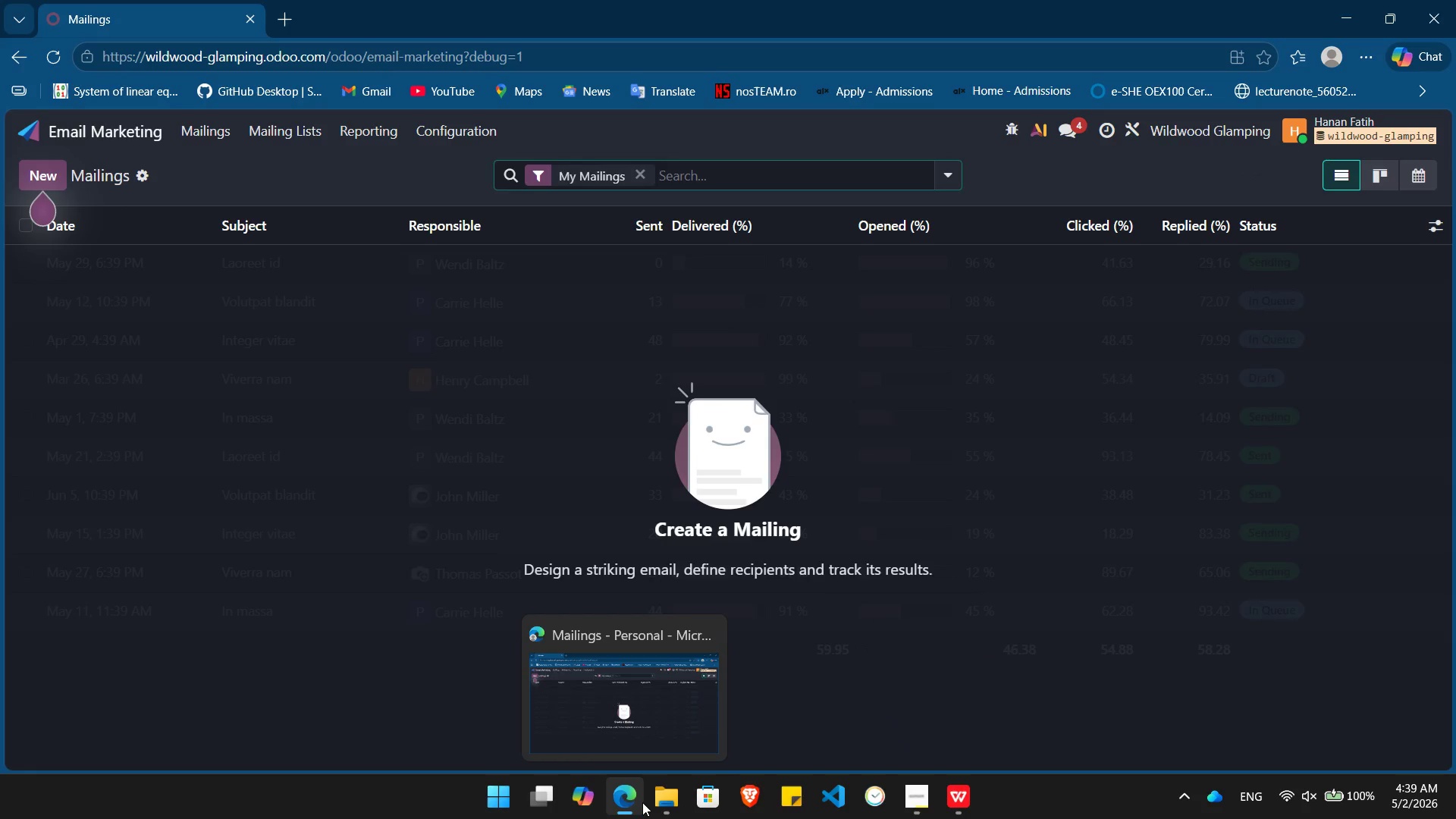 
wait(6.25)
 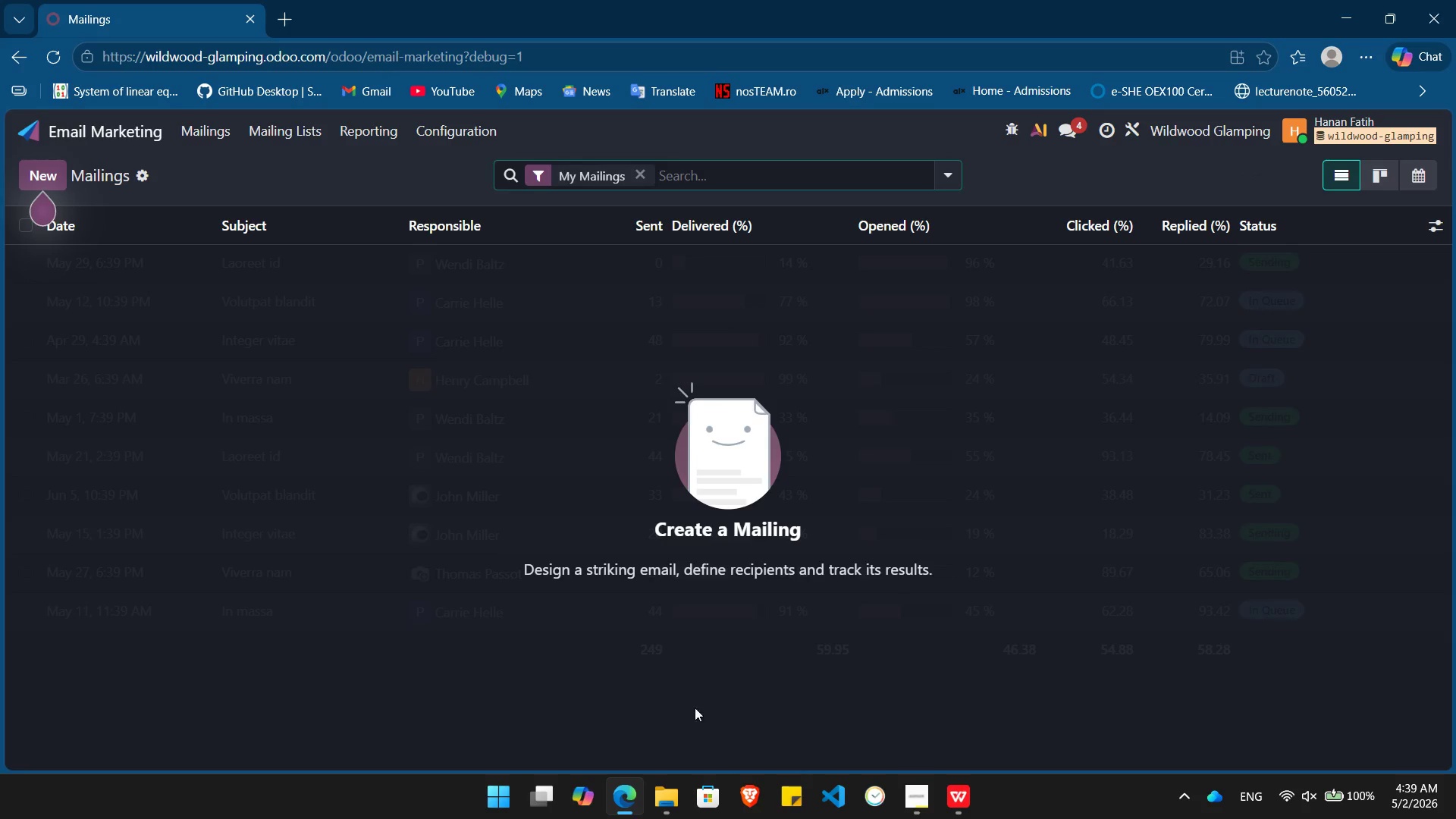 
left_click([121, 124])
 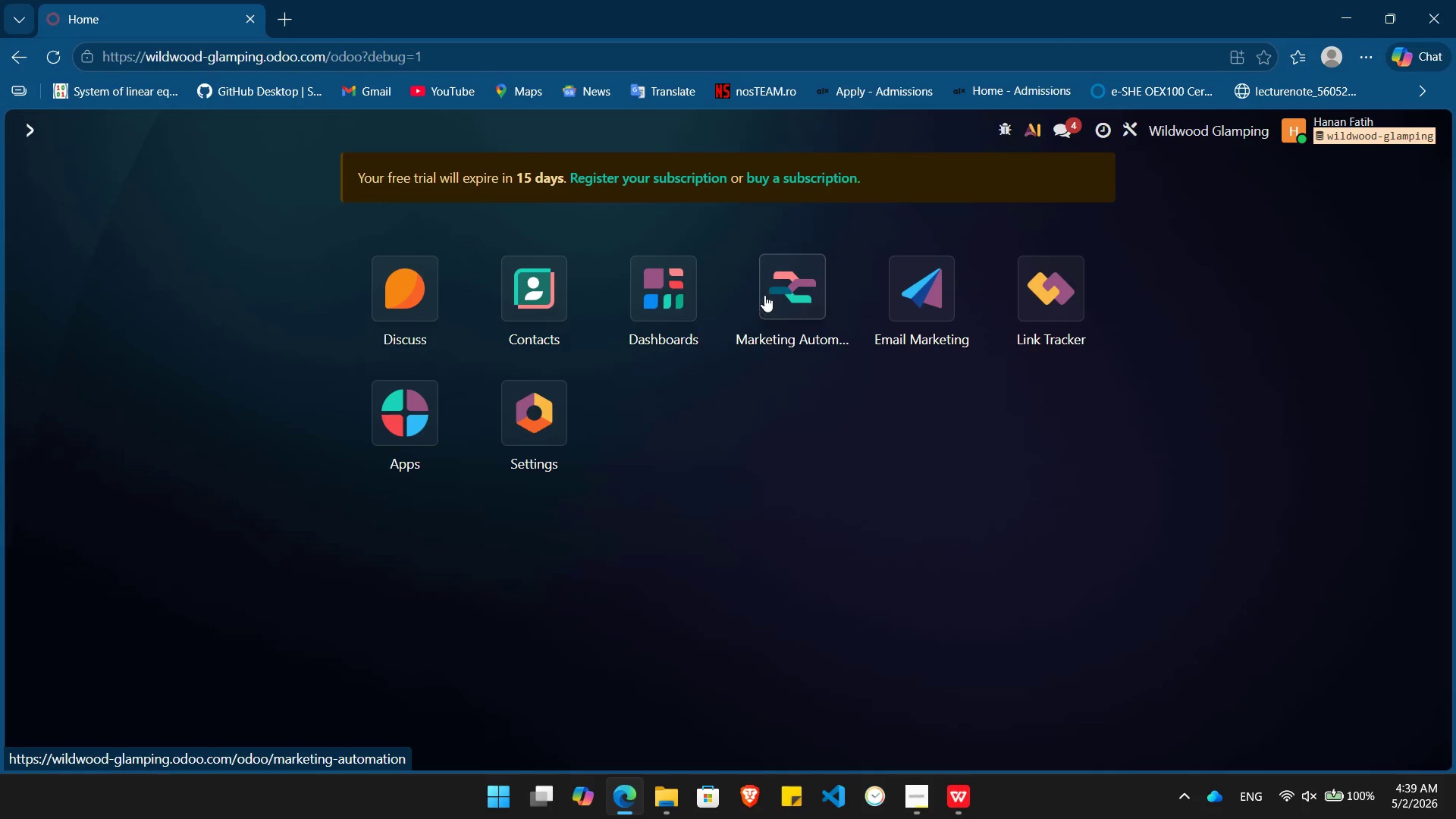 
left_click([792, 281])
 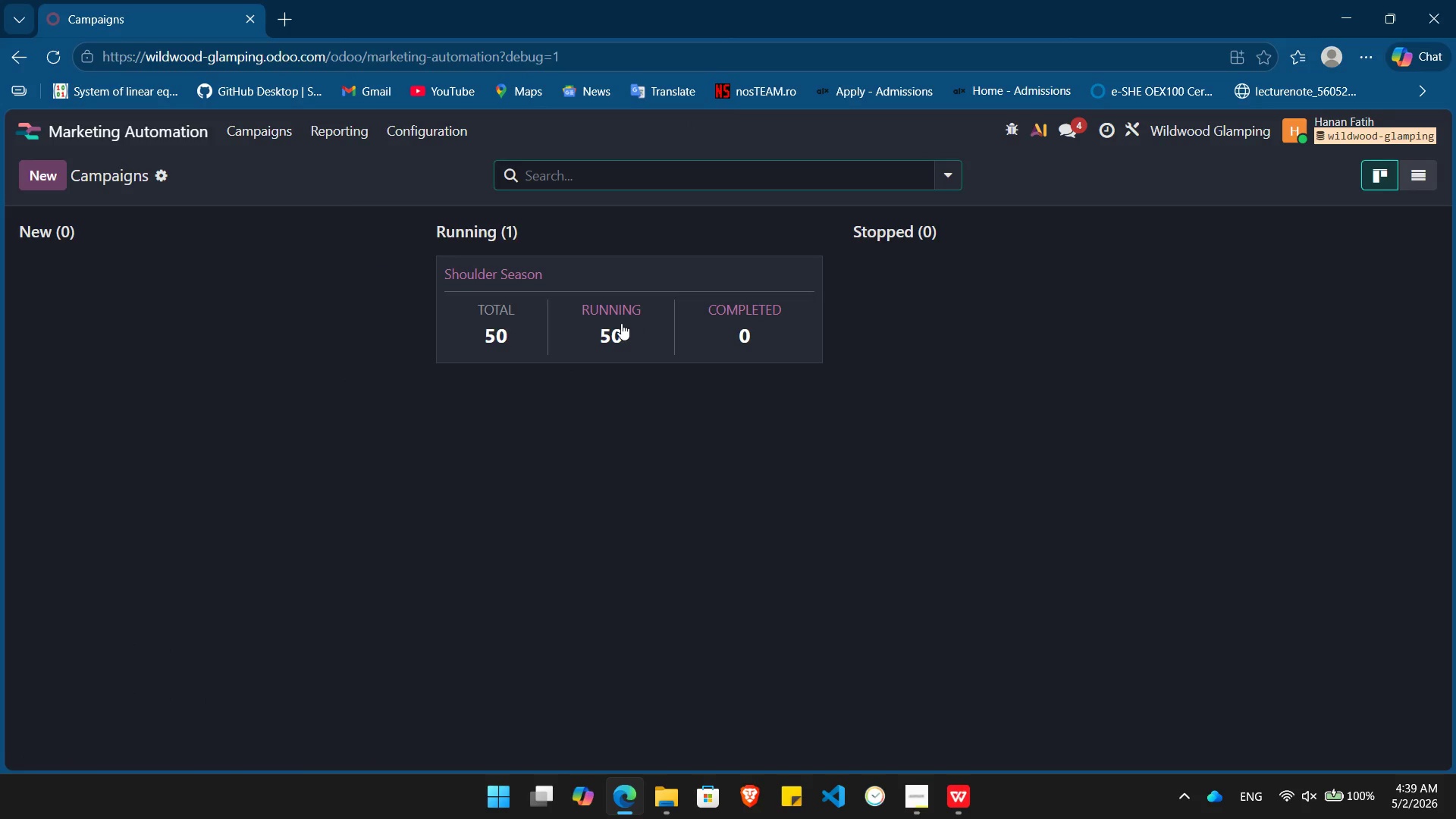 
left_click([620, 323])
 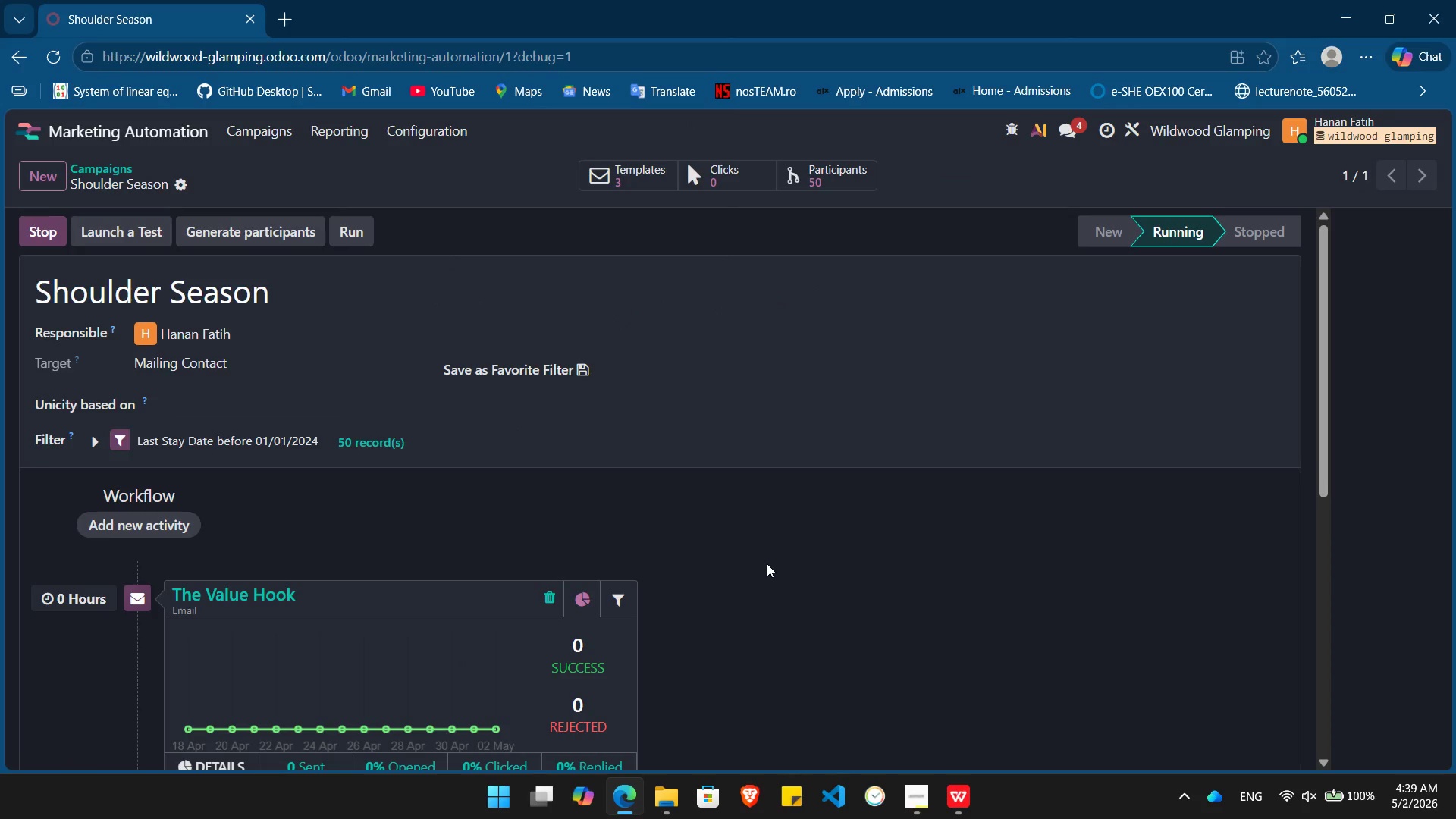 
wait(9.92)
 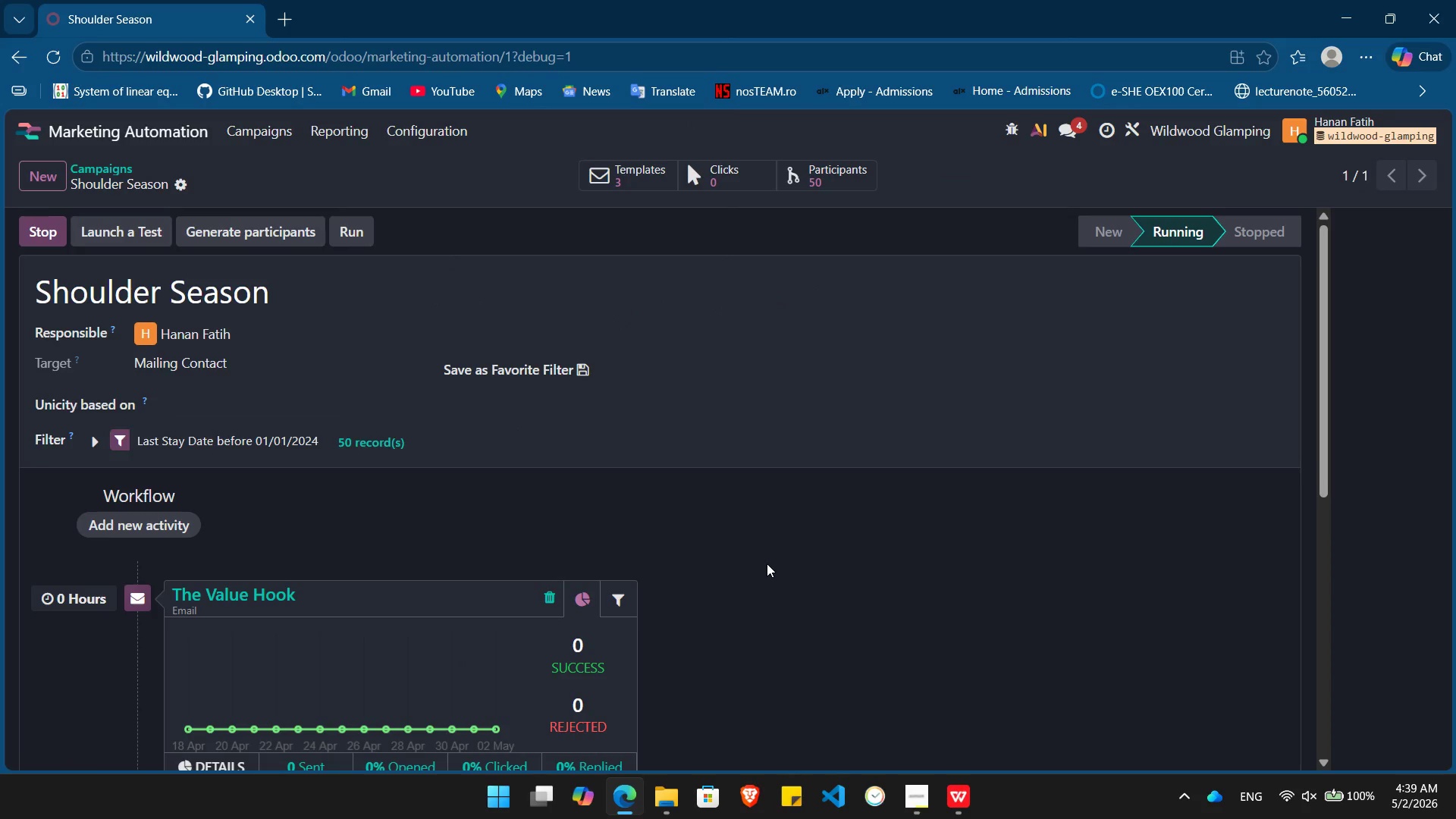 
left_click([279, 604])
 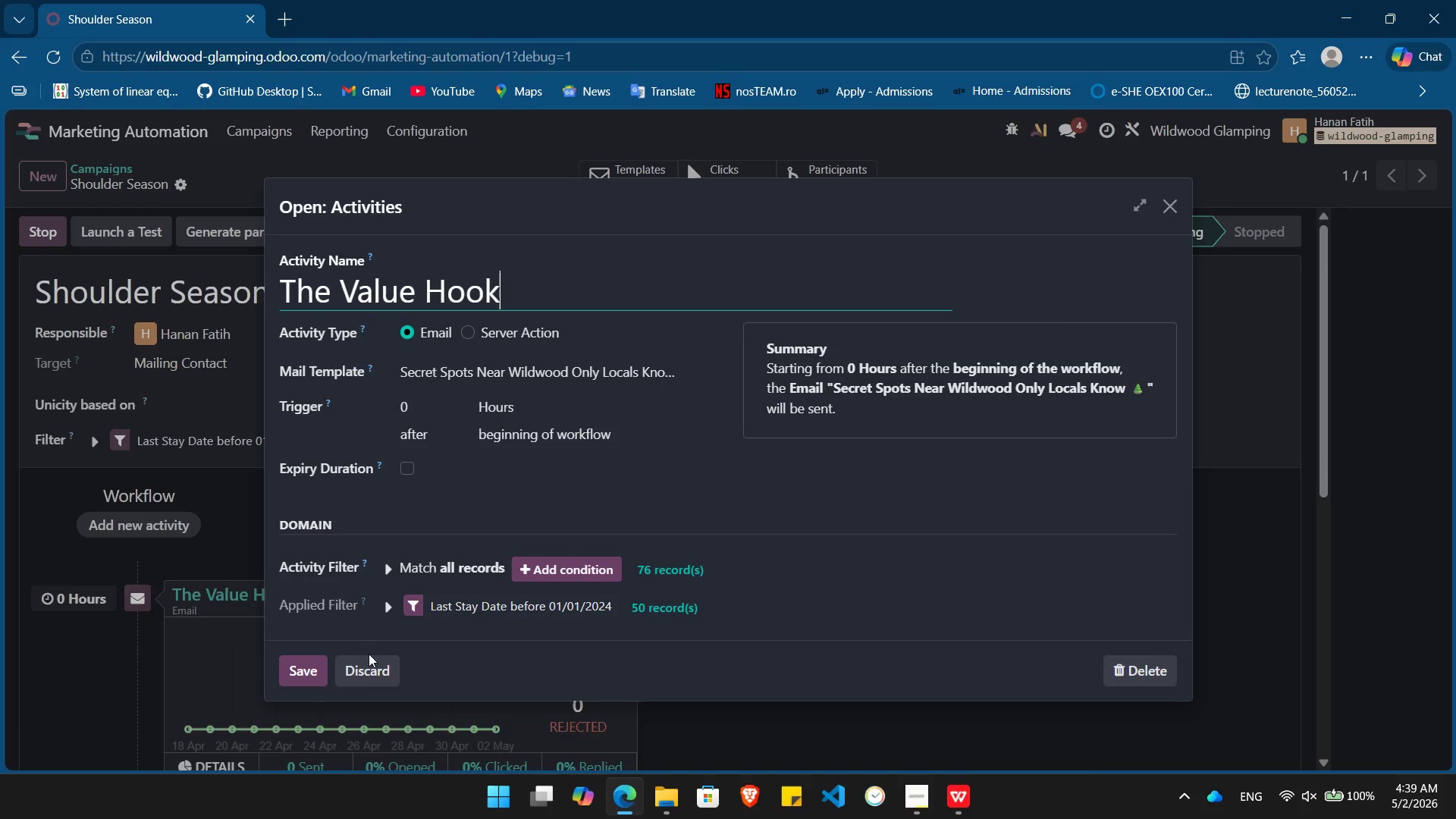 
left_click([299, 676])
 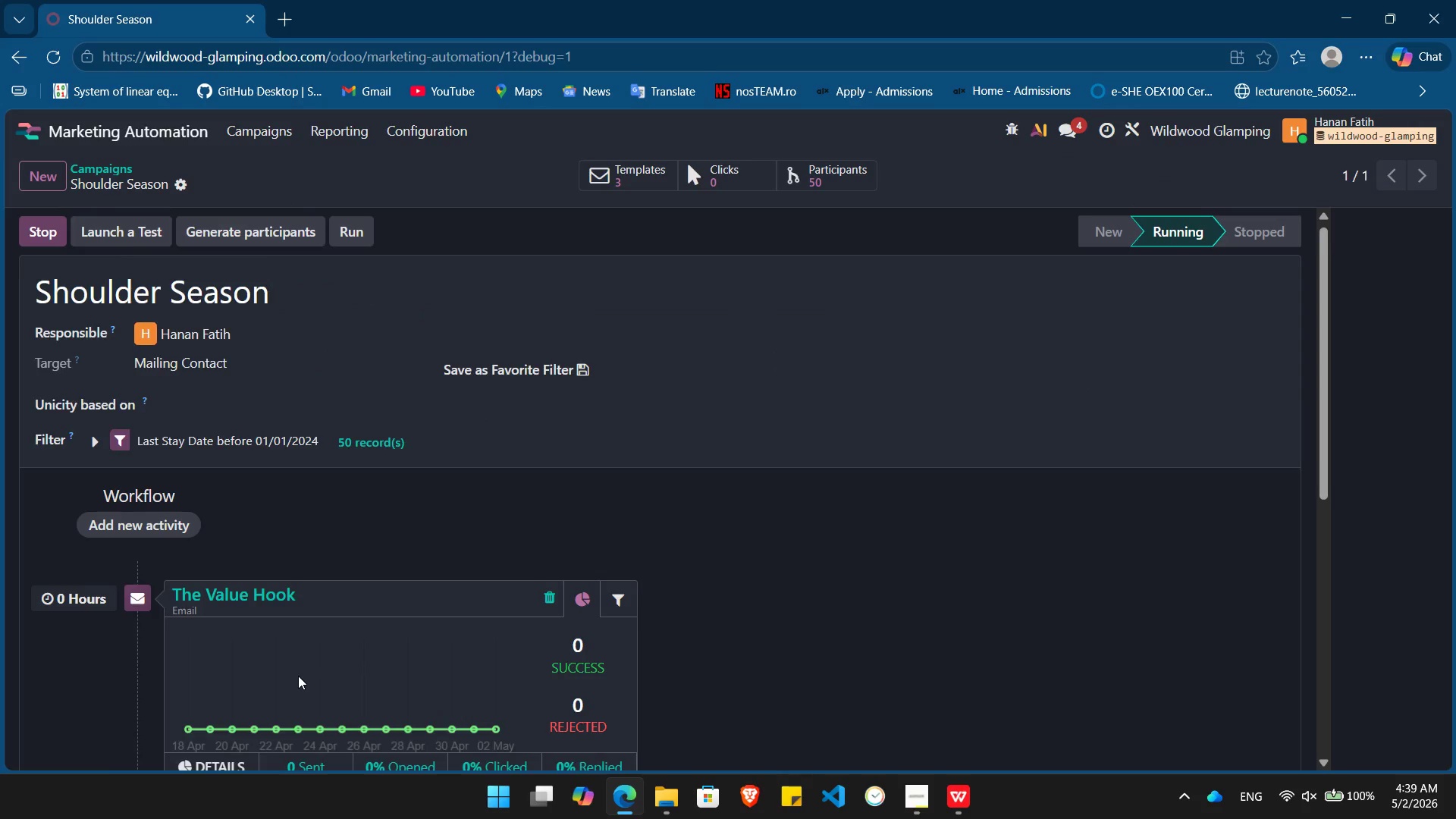 
scroll: coordinate [298, 676], scroll_direction: down, amount: 1.0
 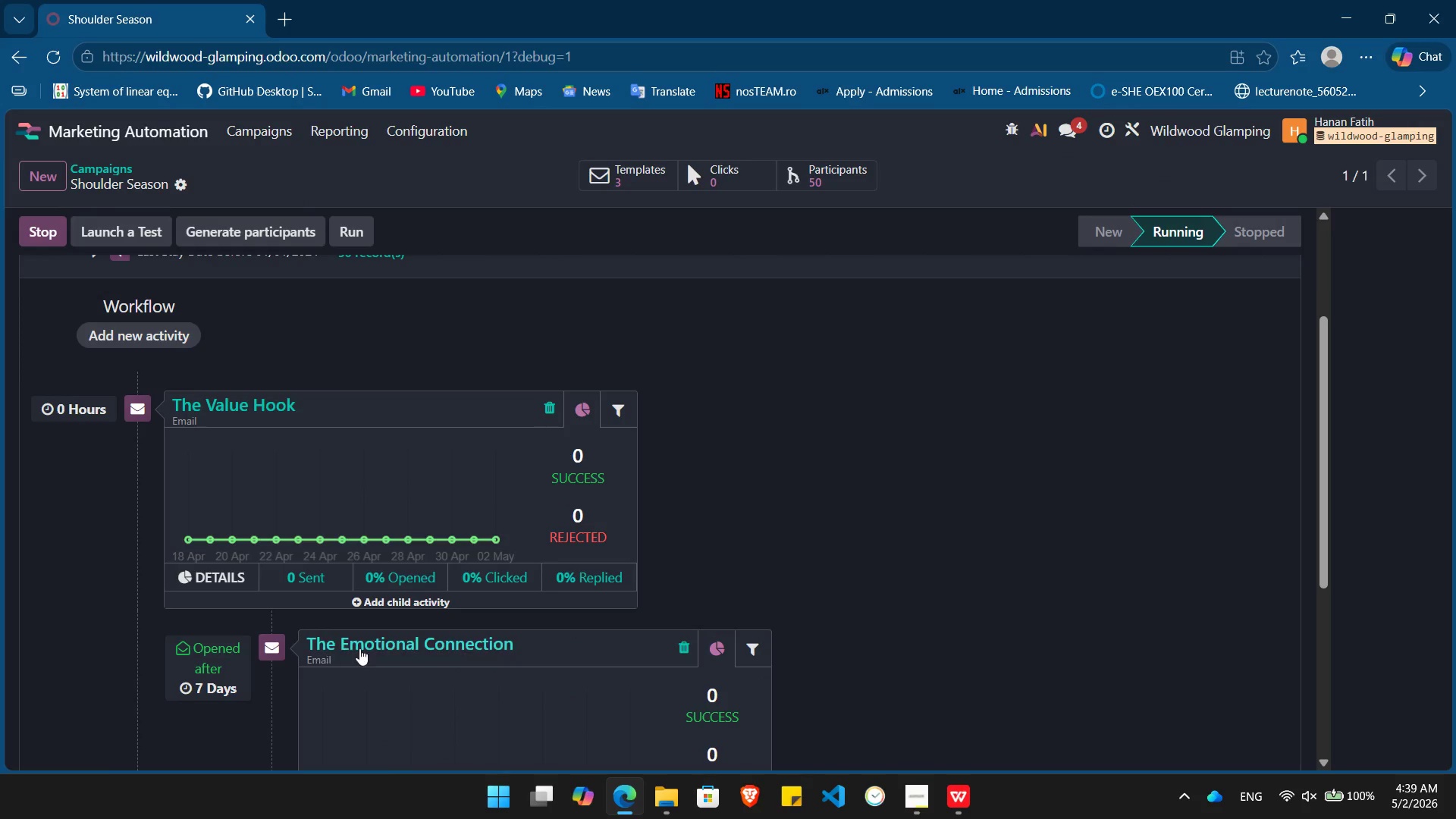 
left_click([361, 648])
 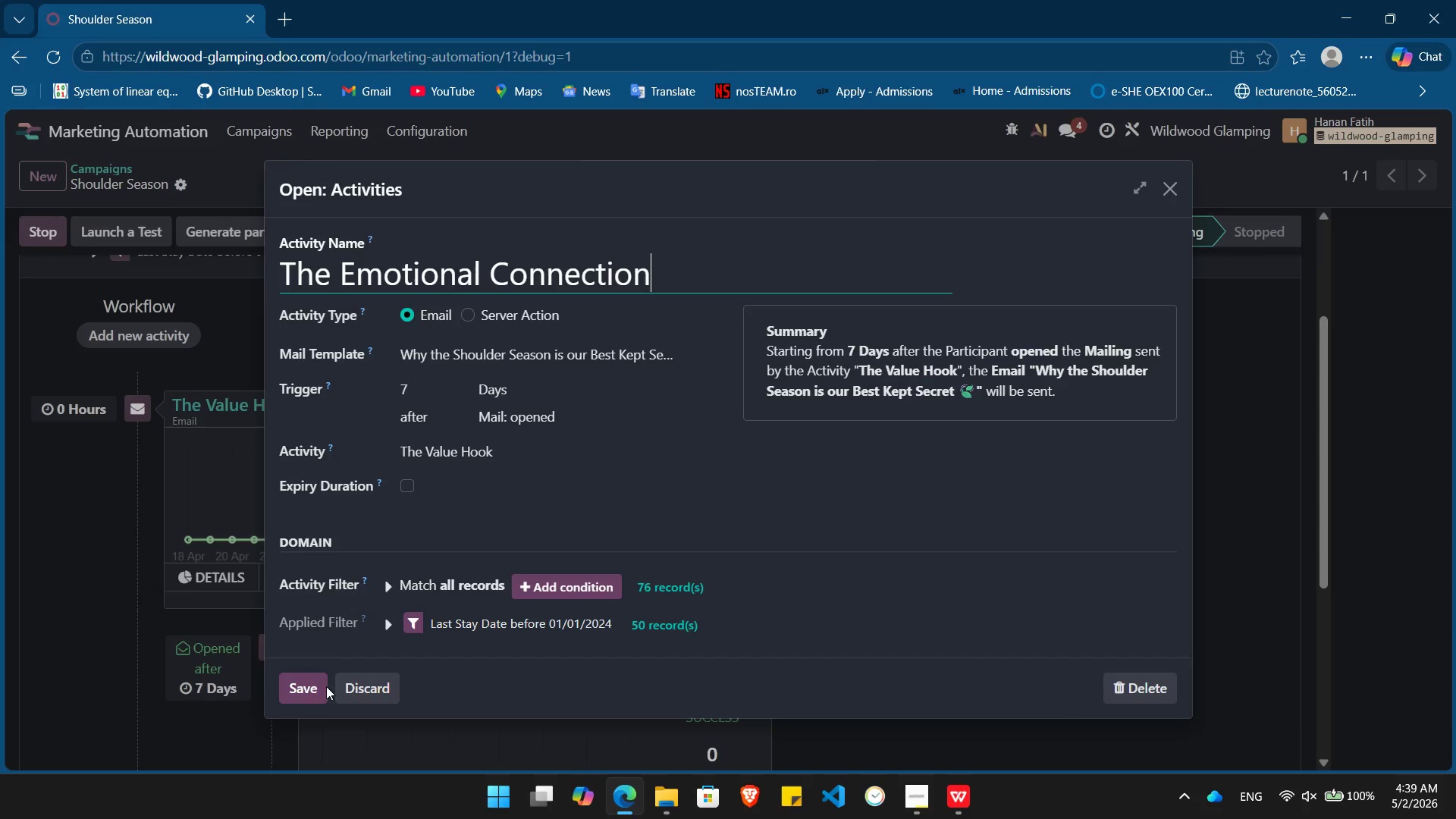 
left_click([309, 689])
 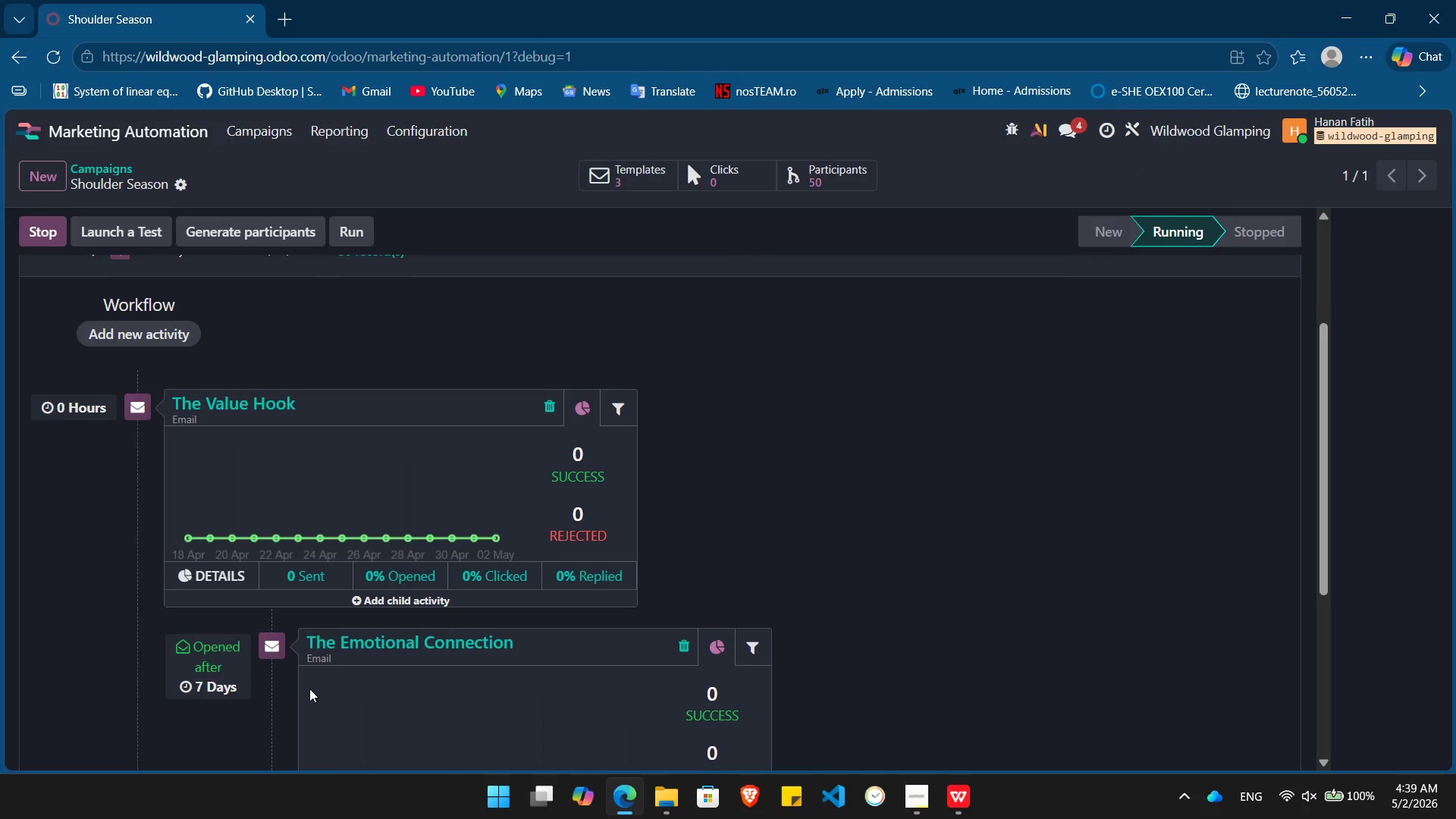 
scroll: coordinate [309, 689], scroll_direction: down, amount: 4.0
 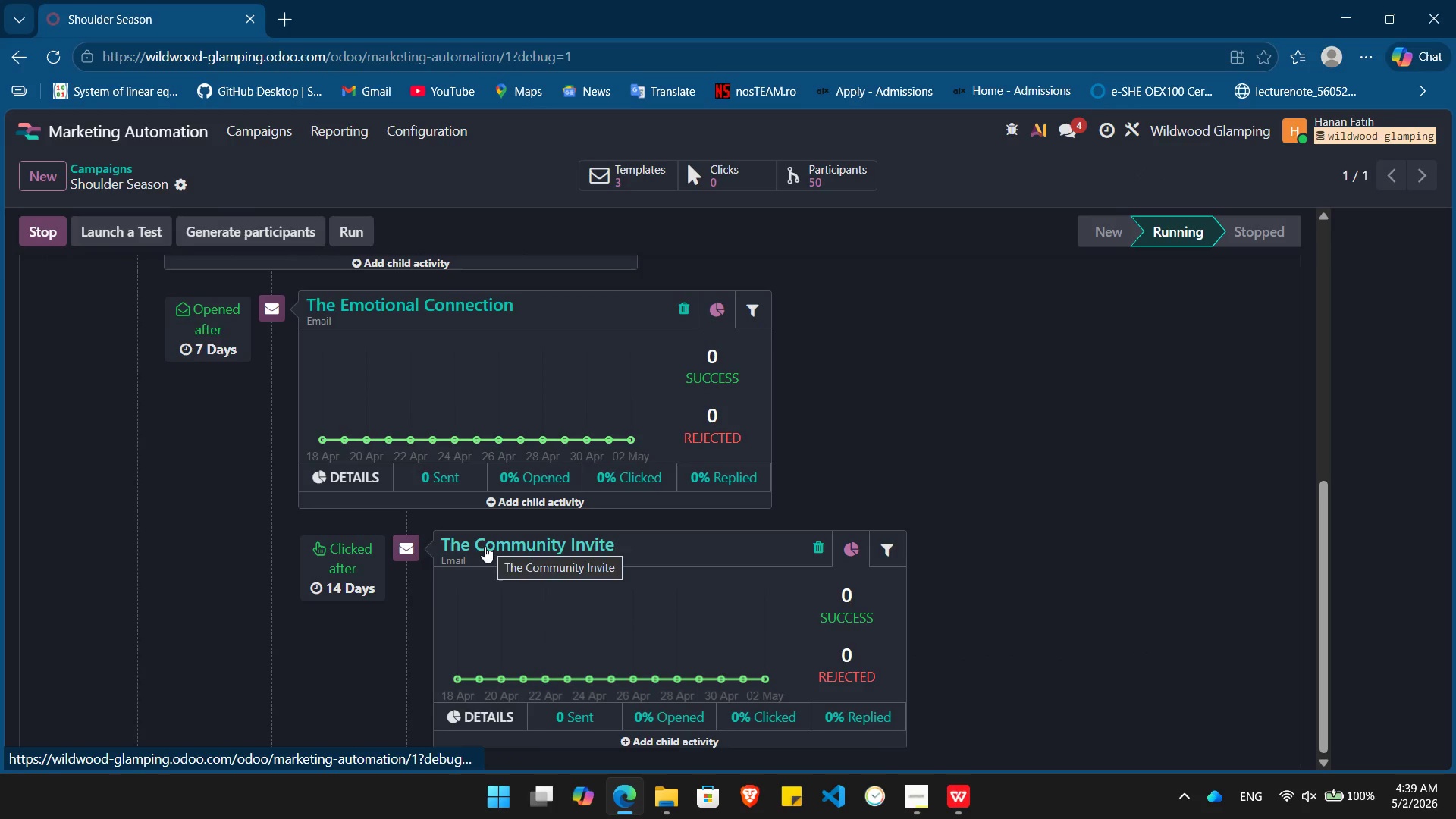 
left_click([484, 547])
 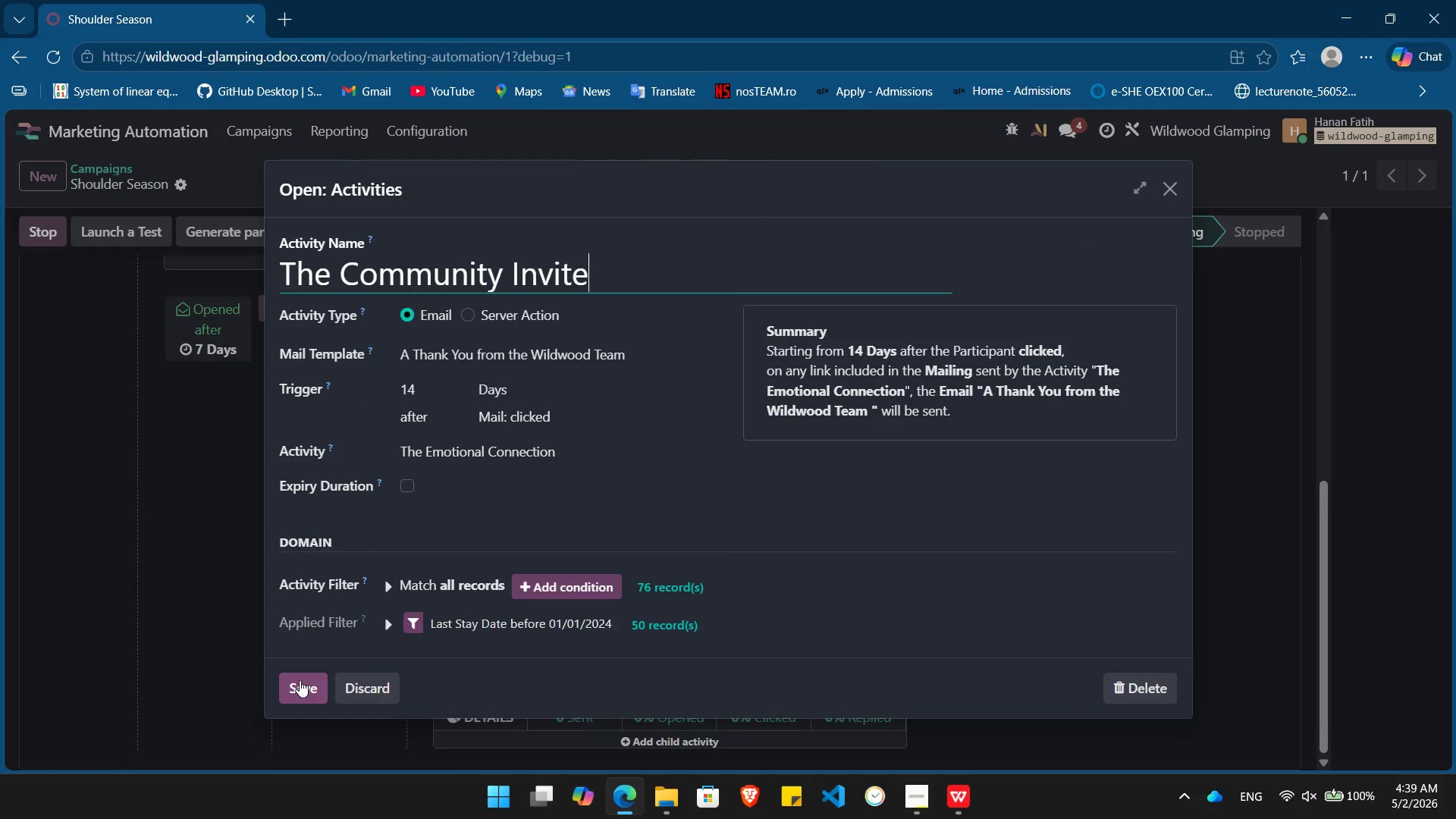 
left_click([300, 680])
 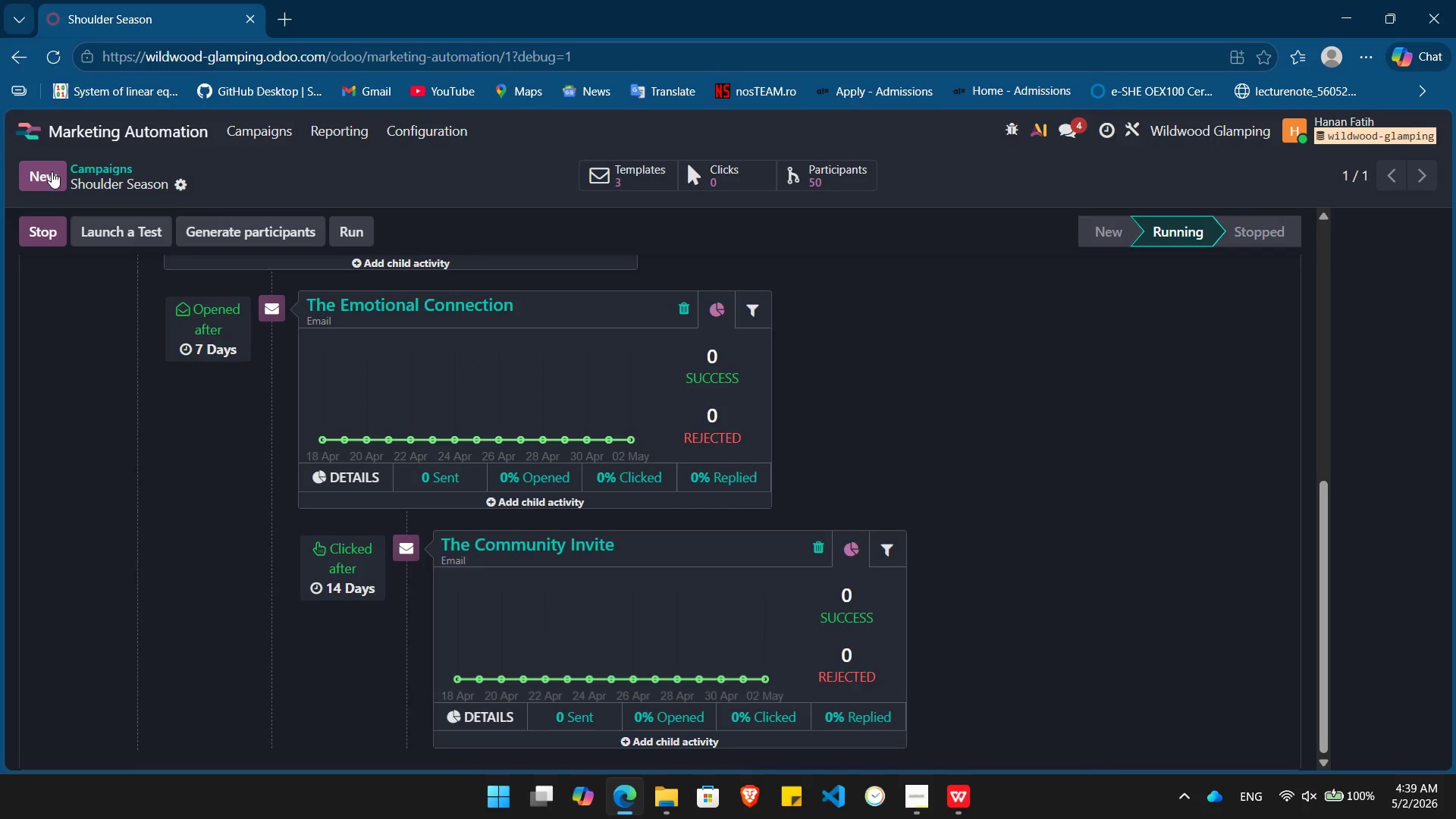 
scroll: coordinate [162, 453], scroll_direction: up, amount: 8.0
 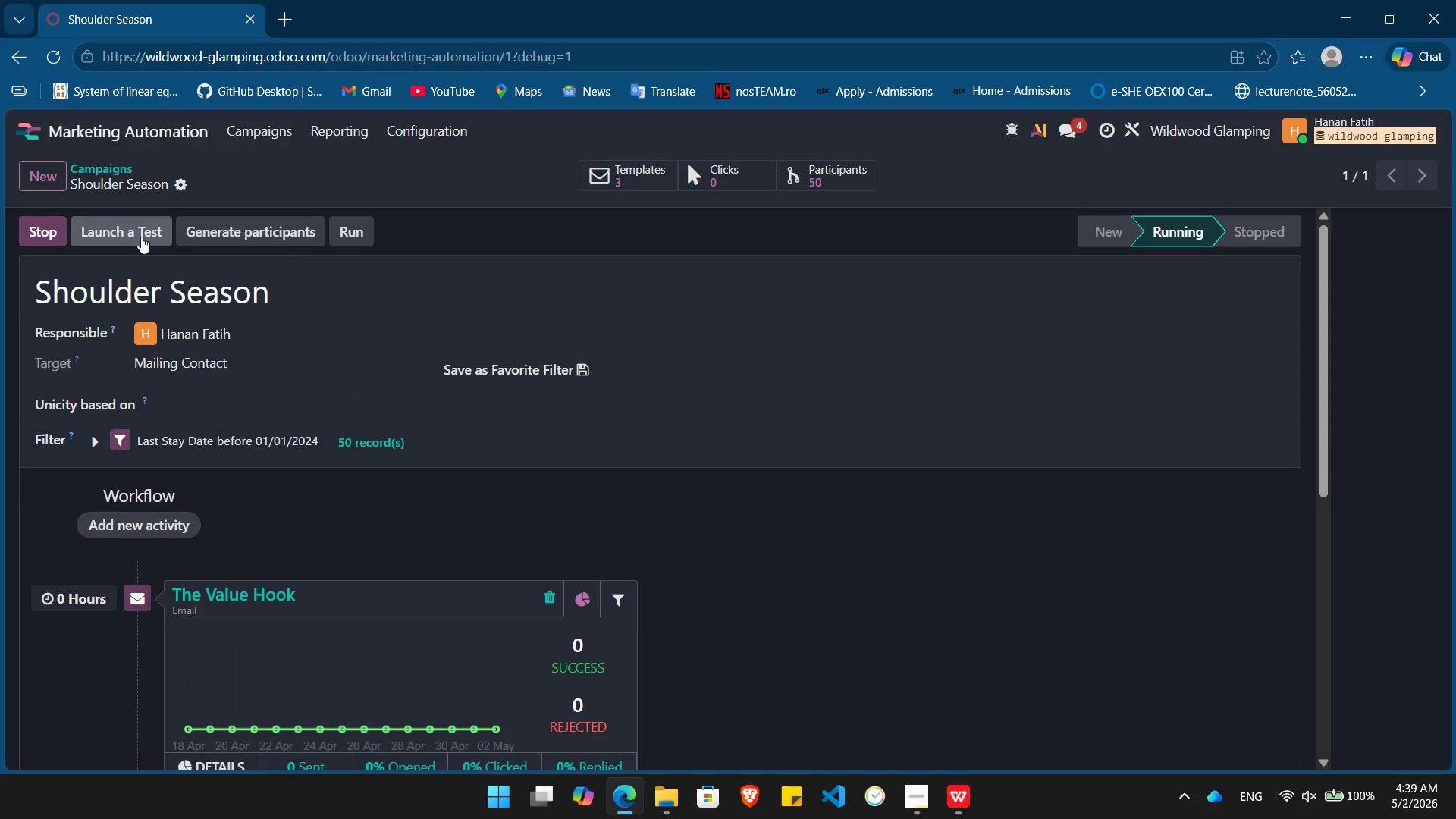 
left_click([141, 237])
 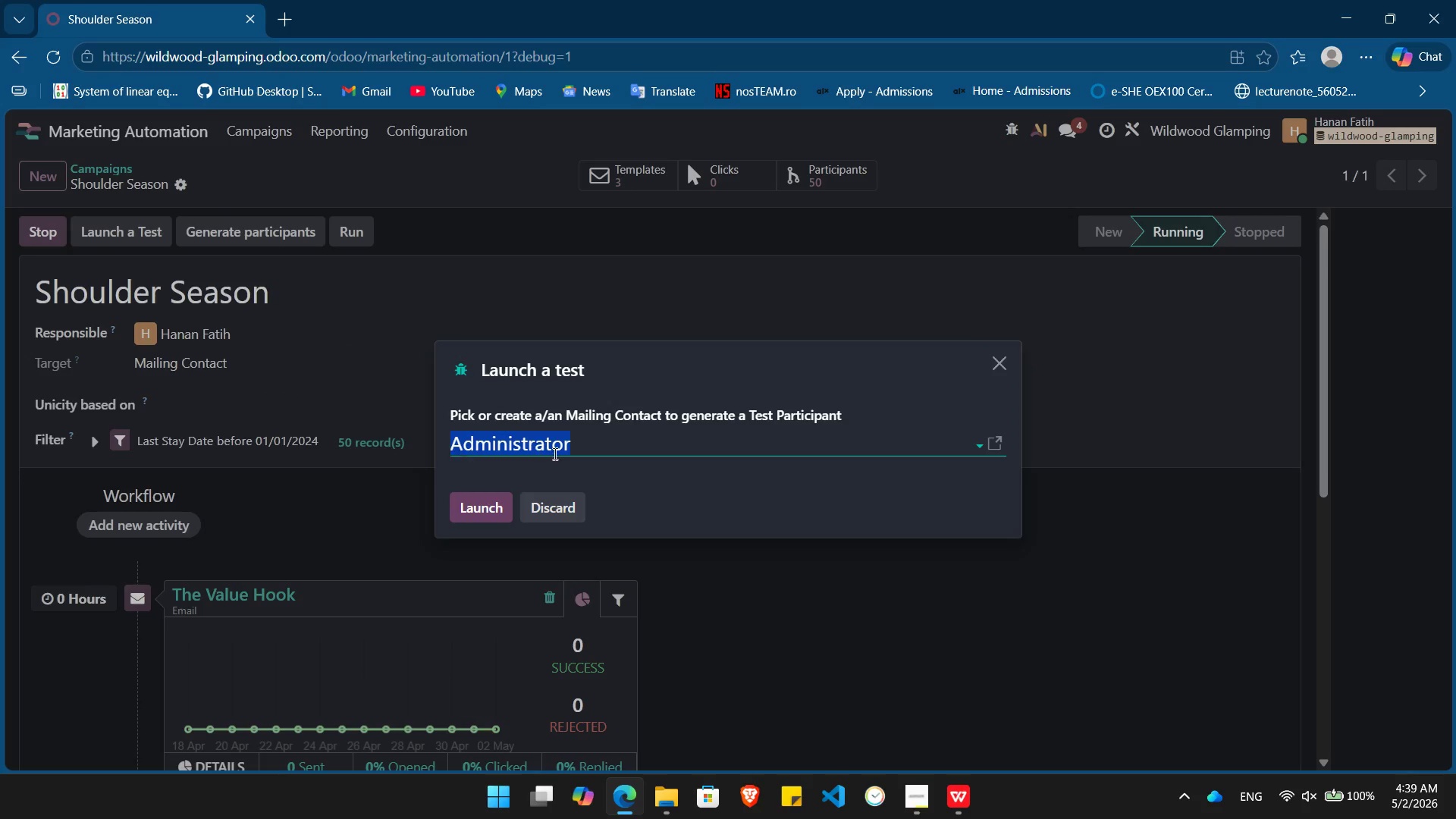 
left_click([565, 435])
 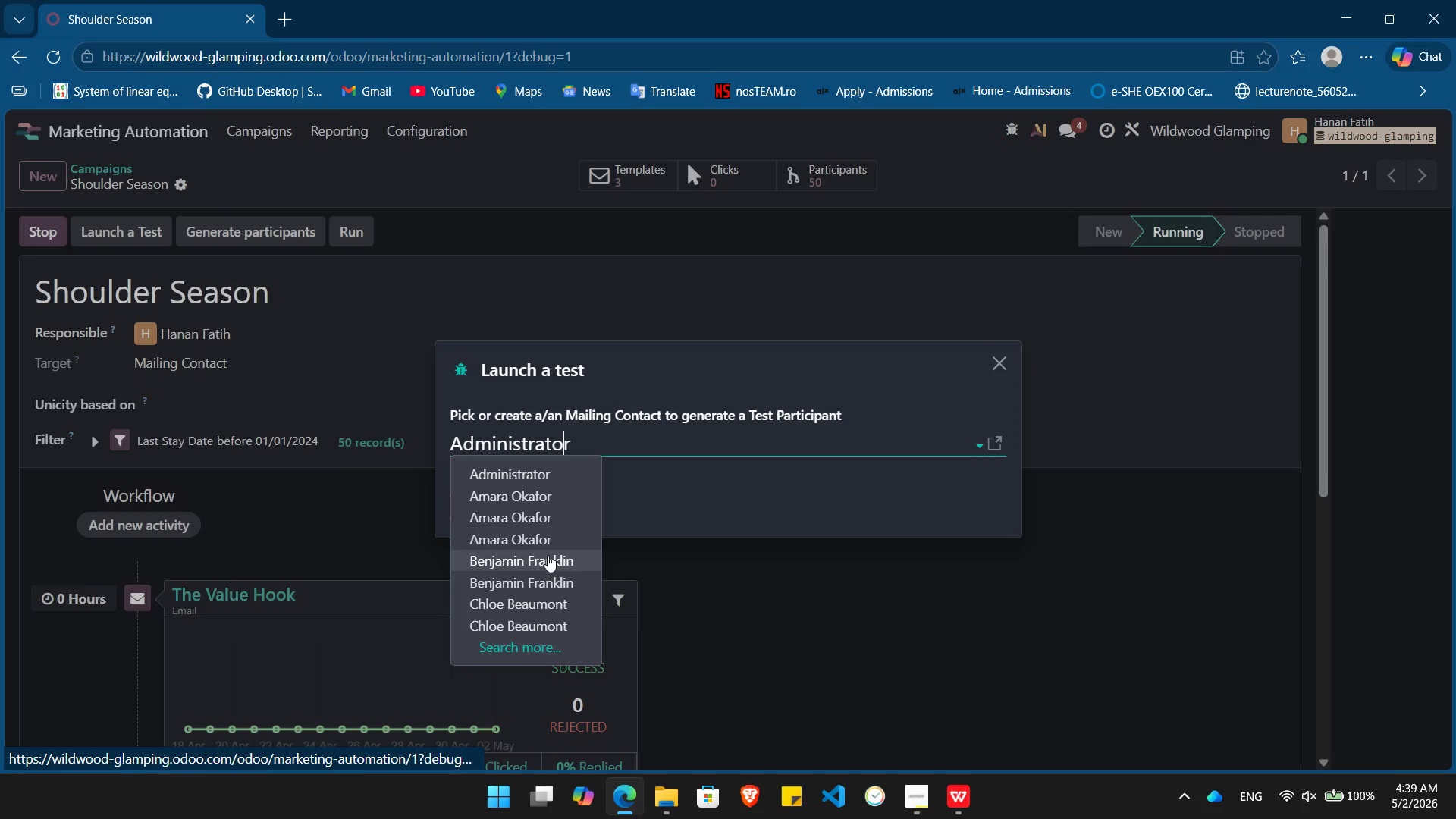 
left_click([548, 557])
 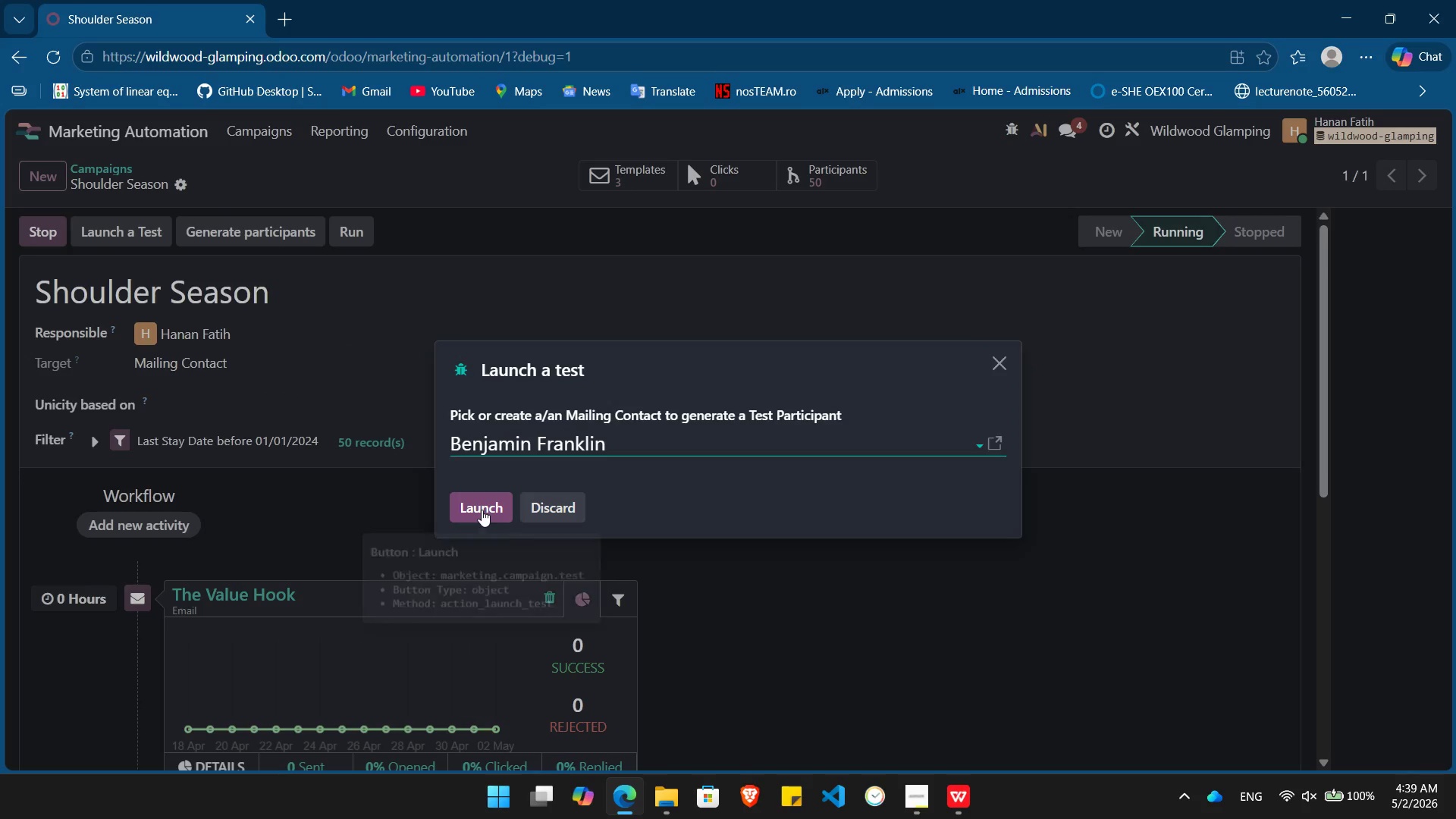 
left_click([482, 510])
 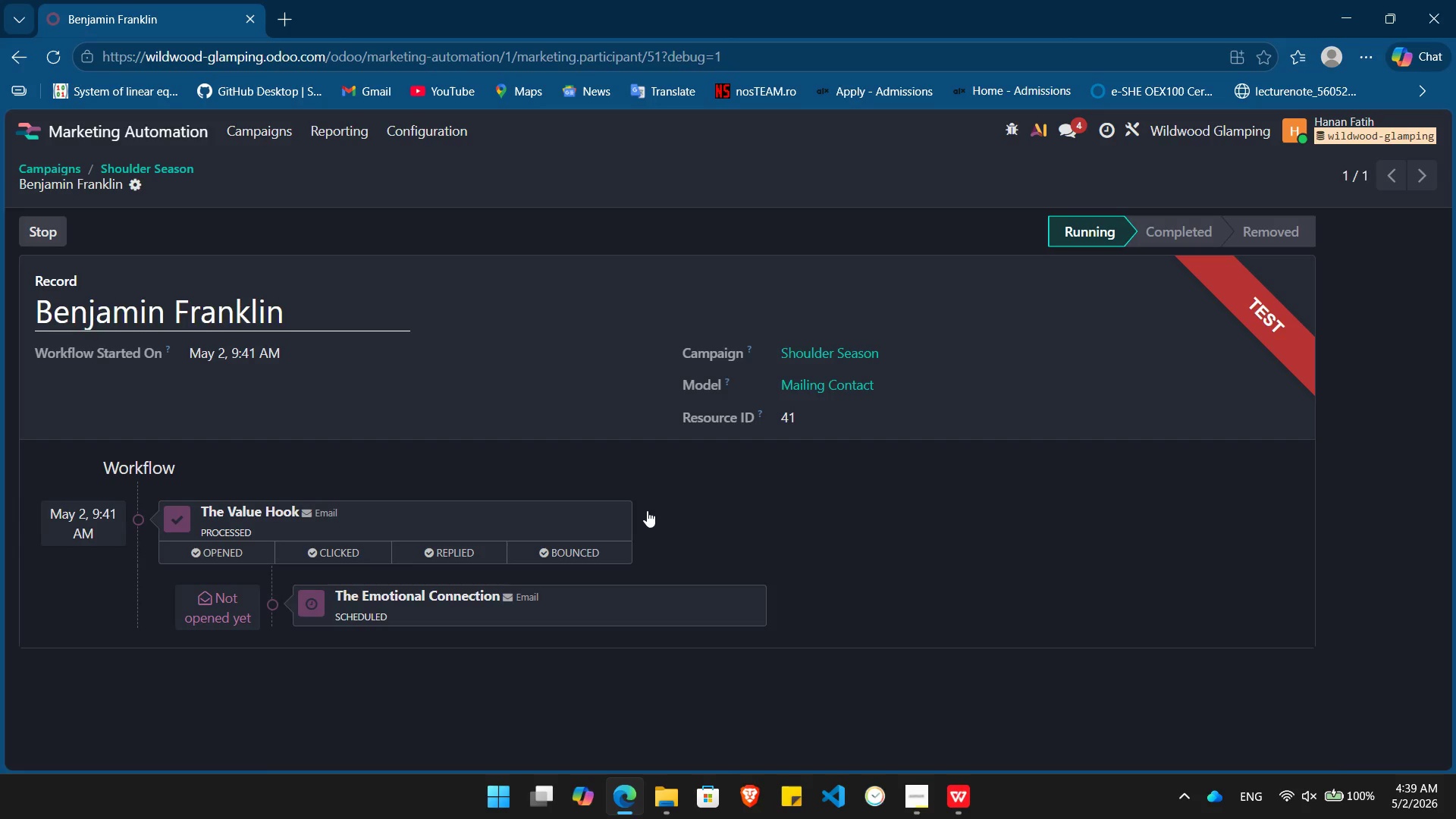 
wait(10.97)
 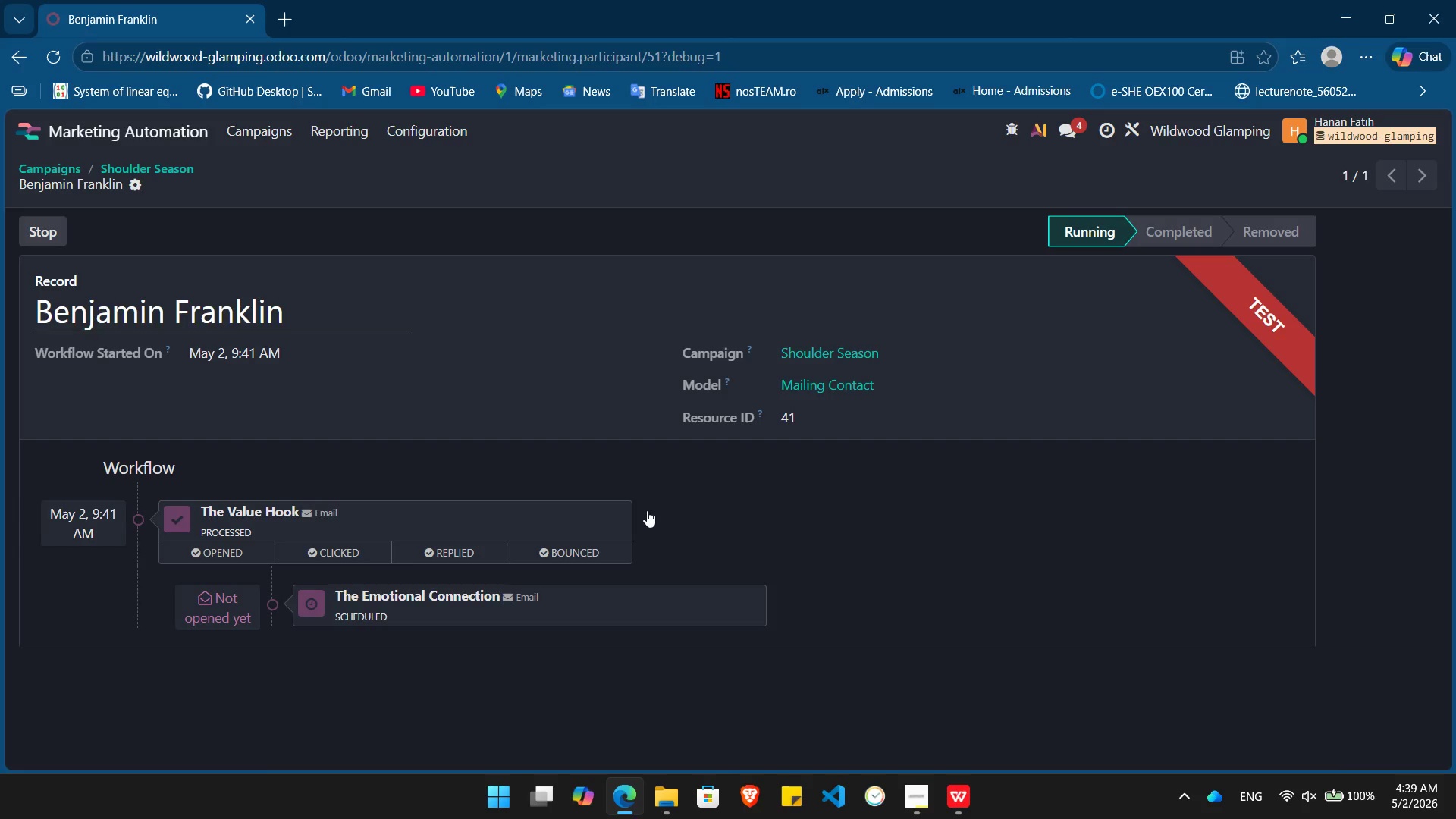 
left_click([412, 604])
 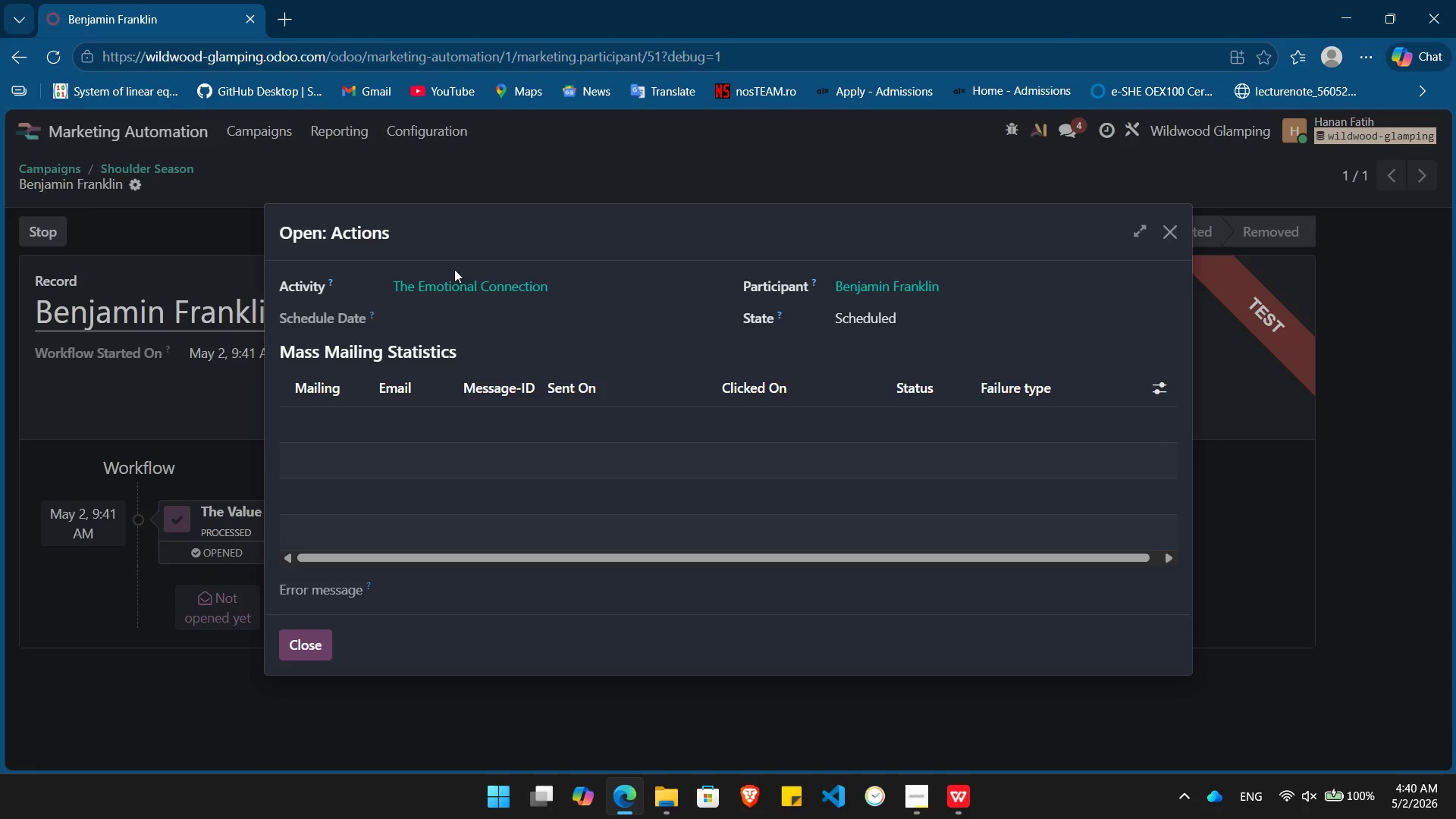 
left_click([481, 285])
 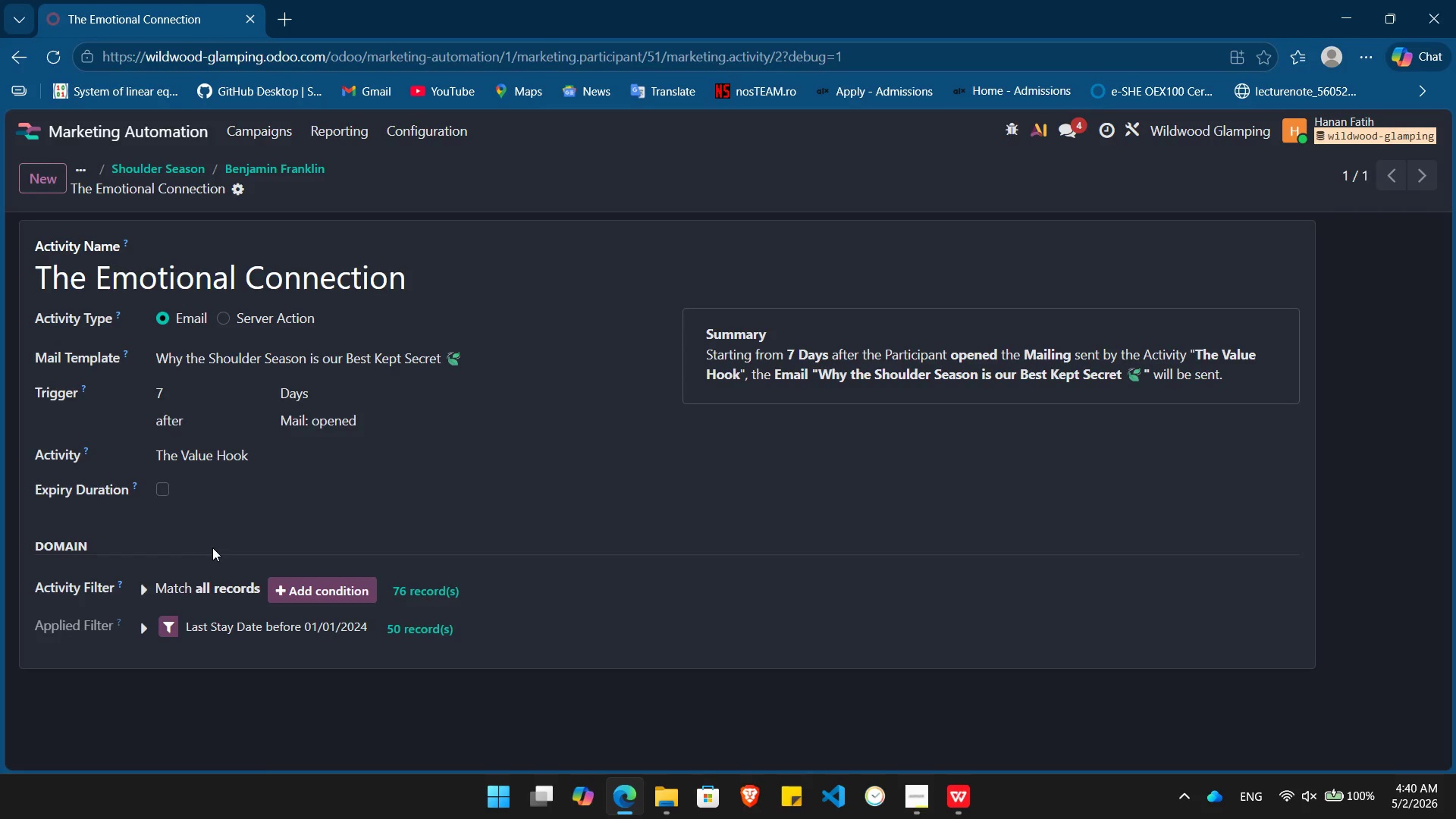 
wait(8.48)
 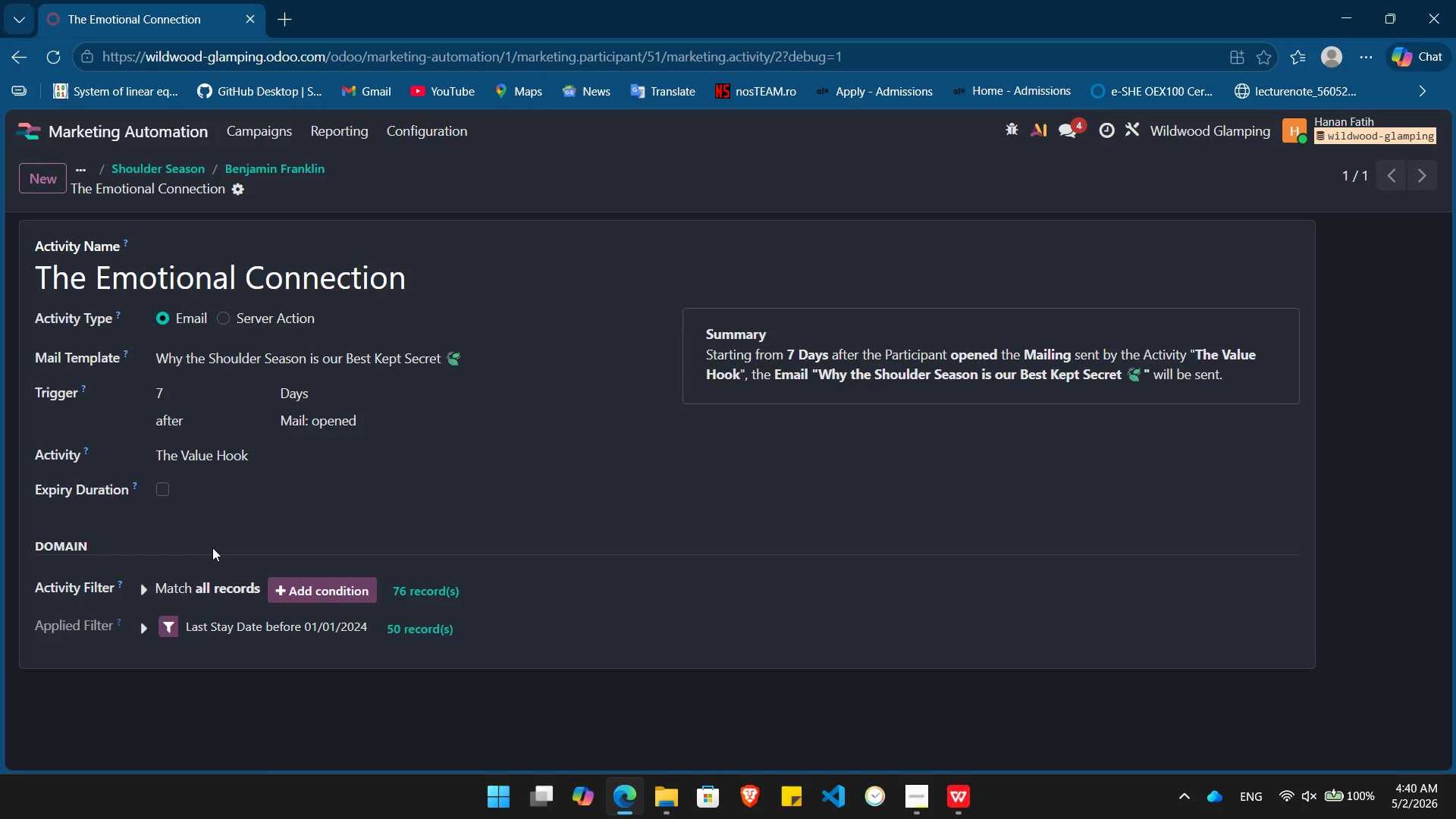 
left_click([256, 161])
 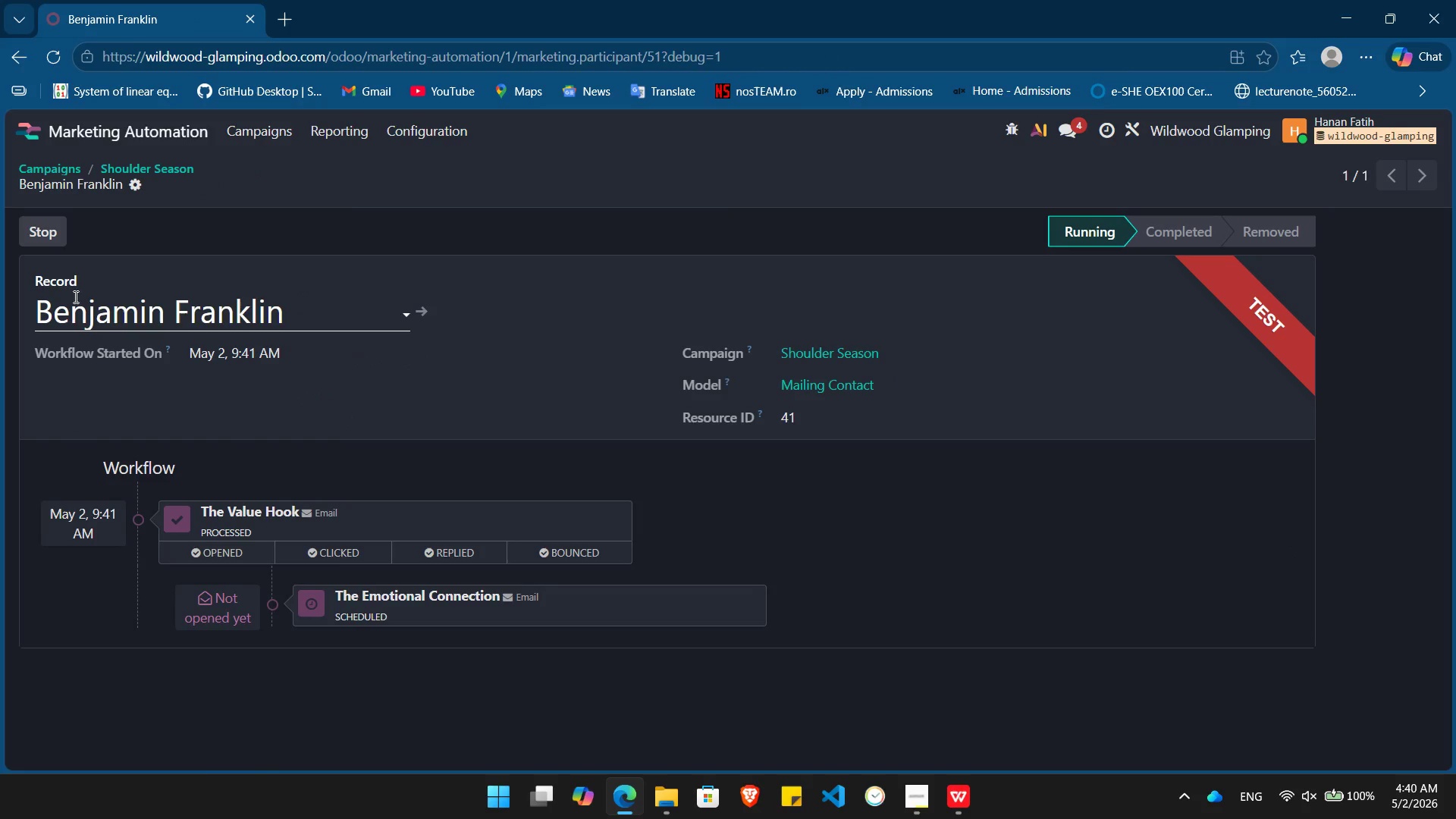 
left_click([49, 238])
 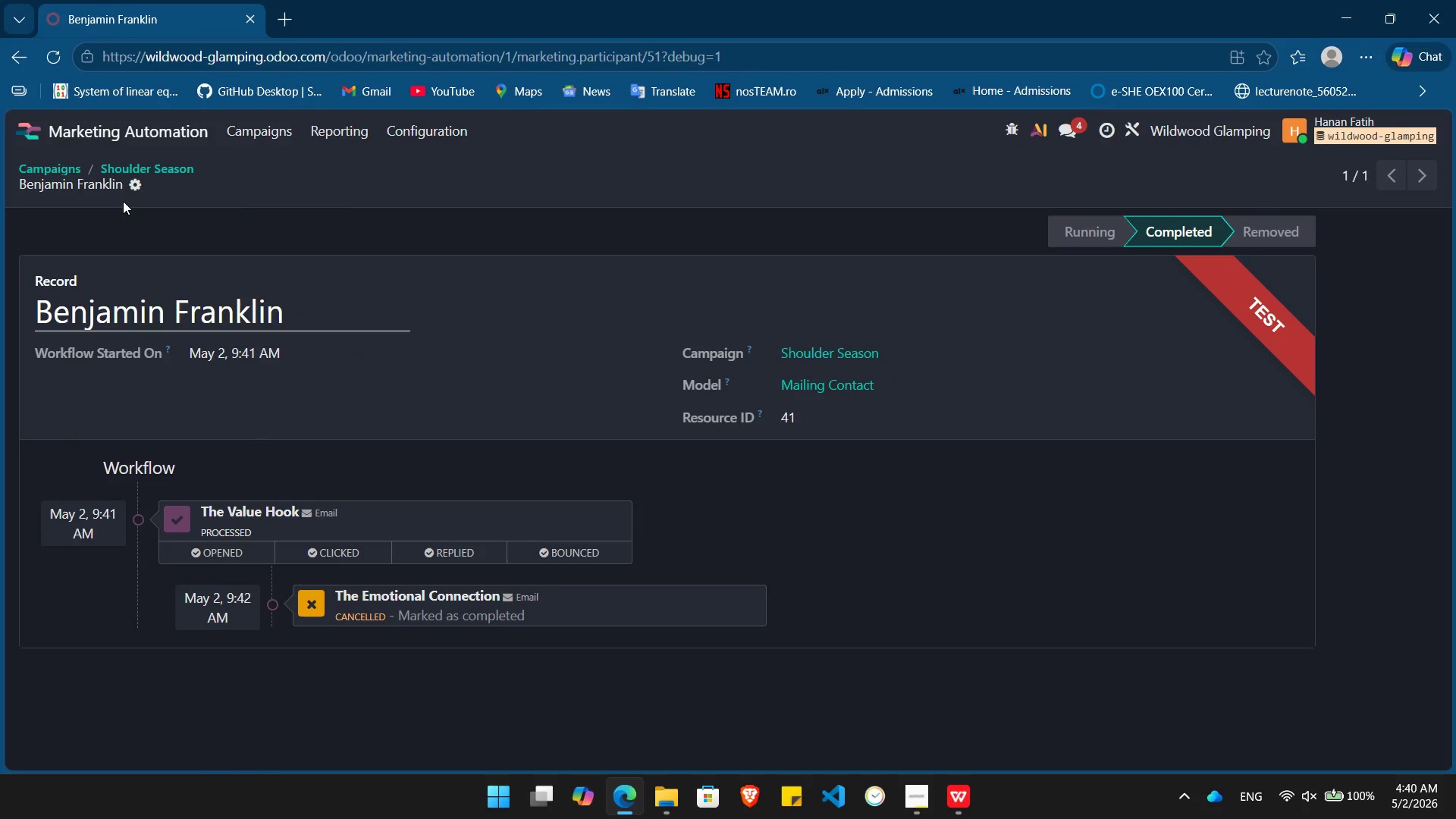 
left_click([129, 167])
 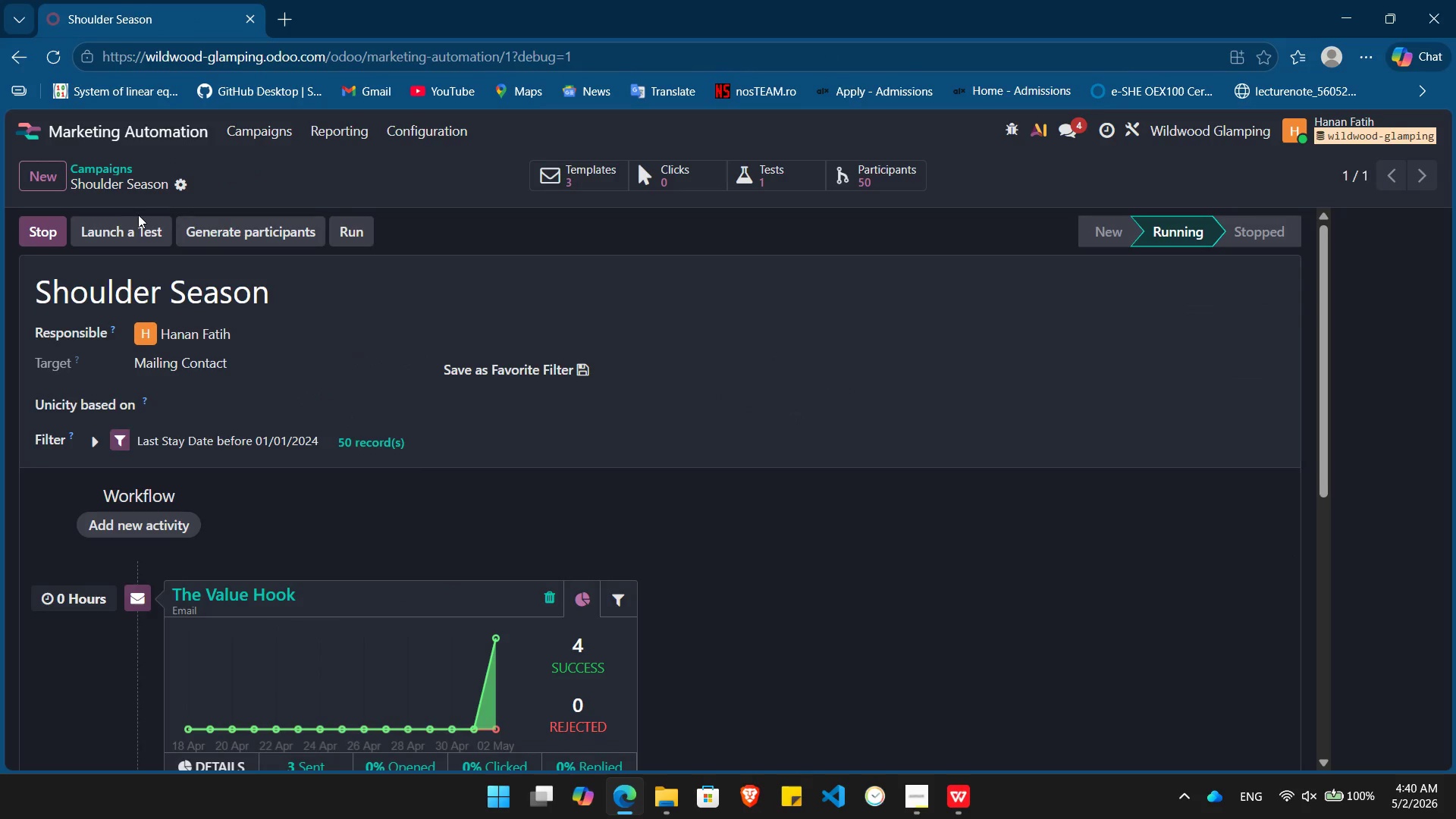 
left_click([139, 228])
 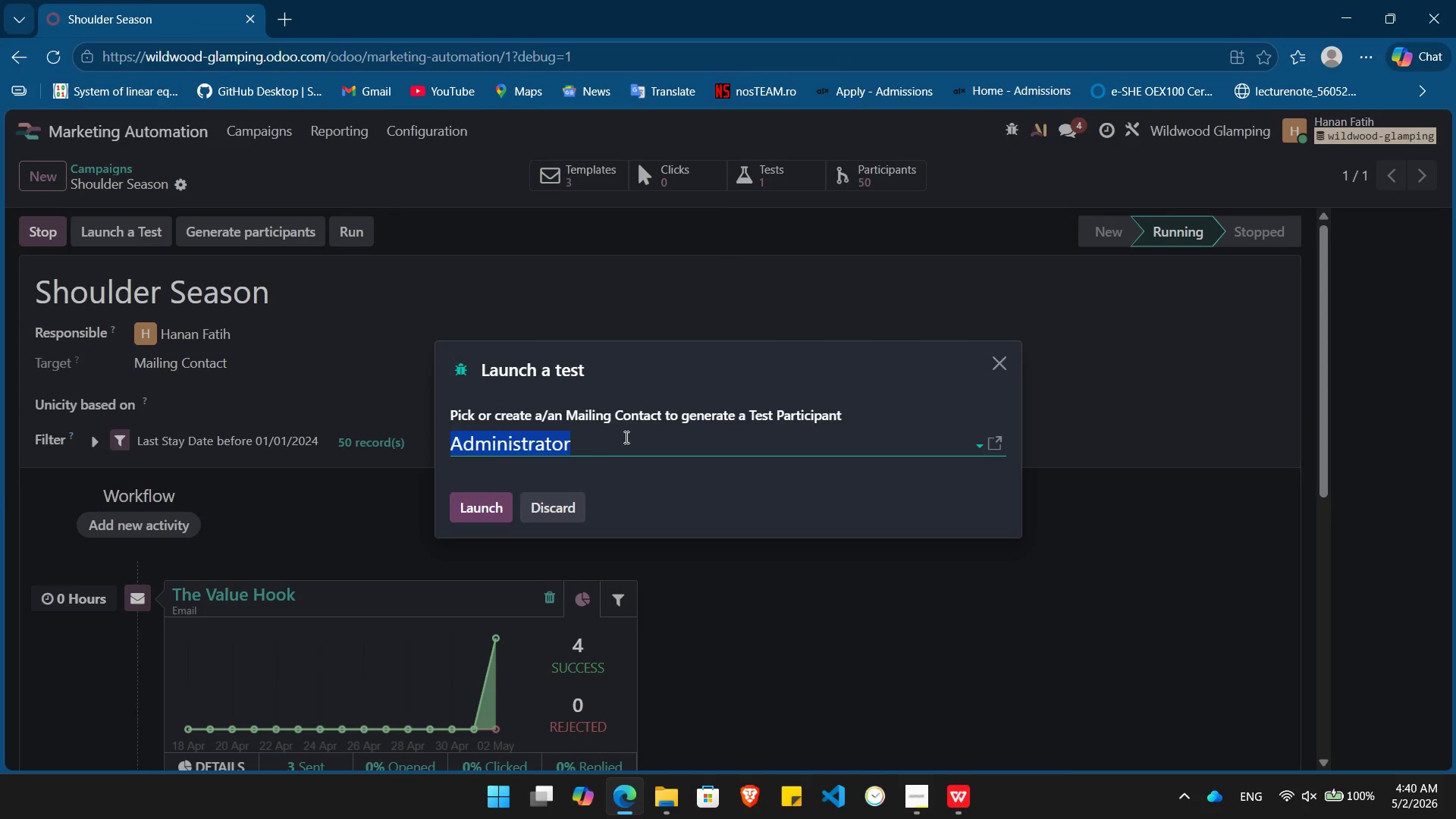 
left_click([629, 431])
 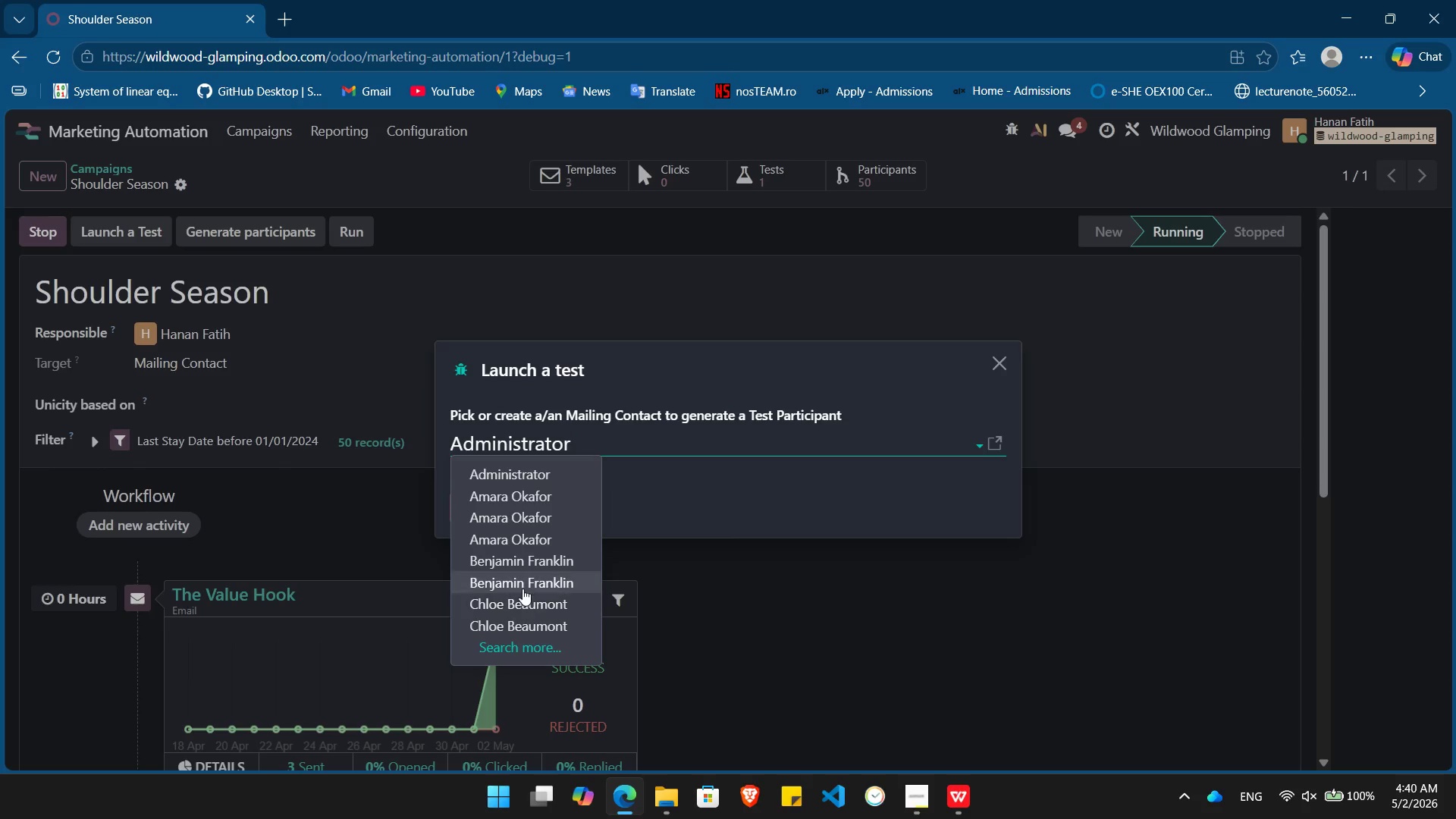 
scroll: coordinate [522, 587], scroll_direction: down, amount: 1.0
 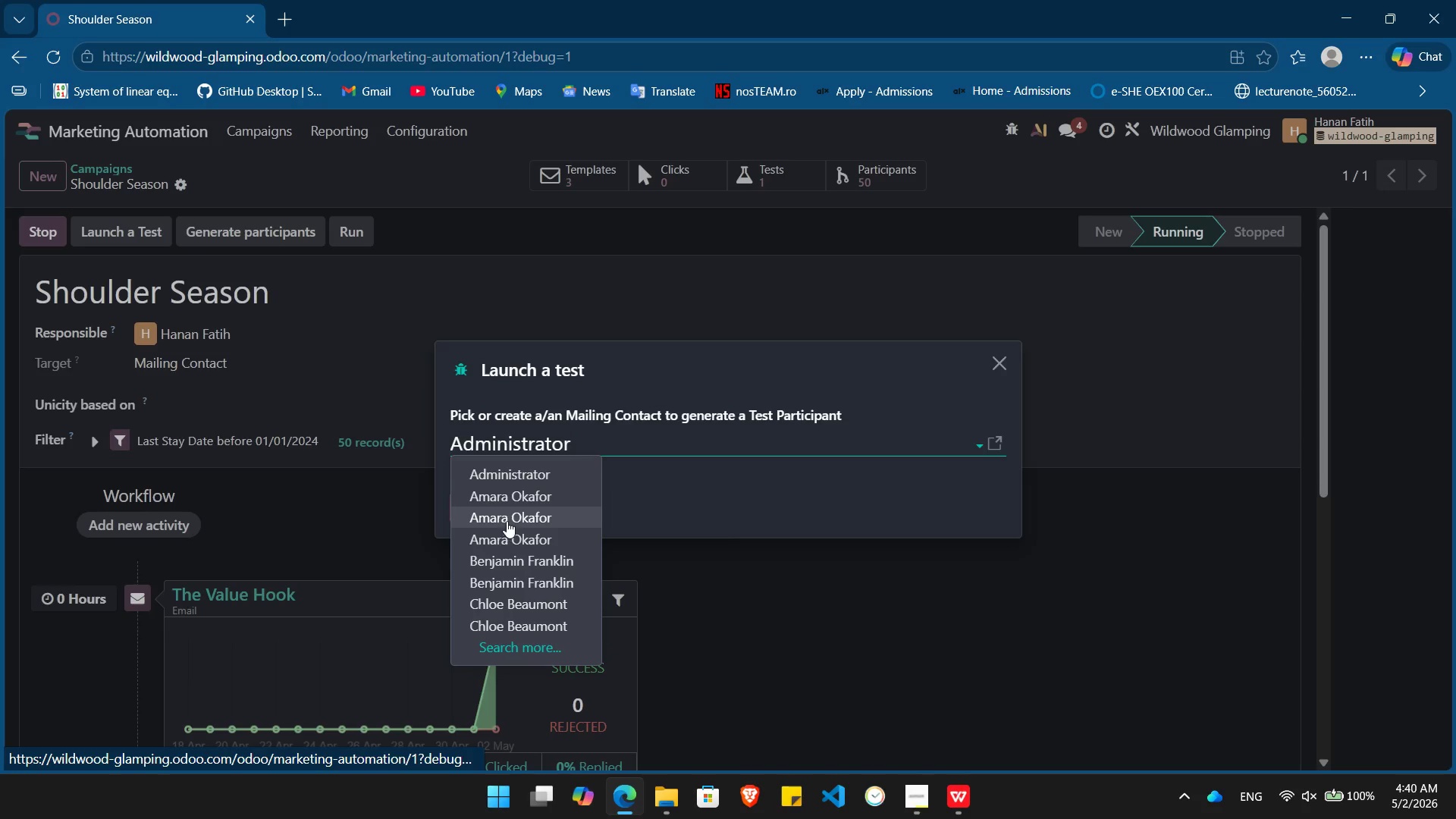 
left_click([507, 521])
 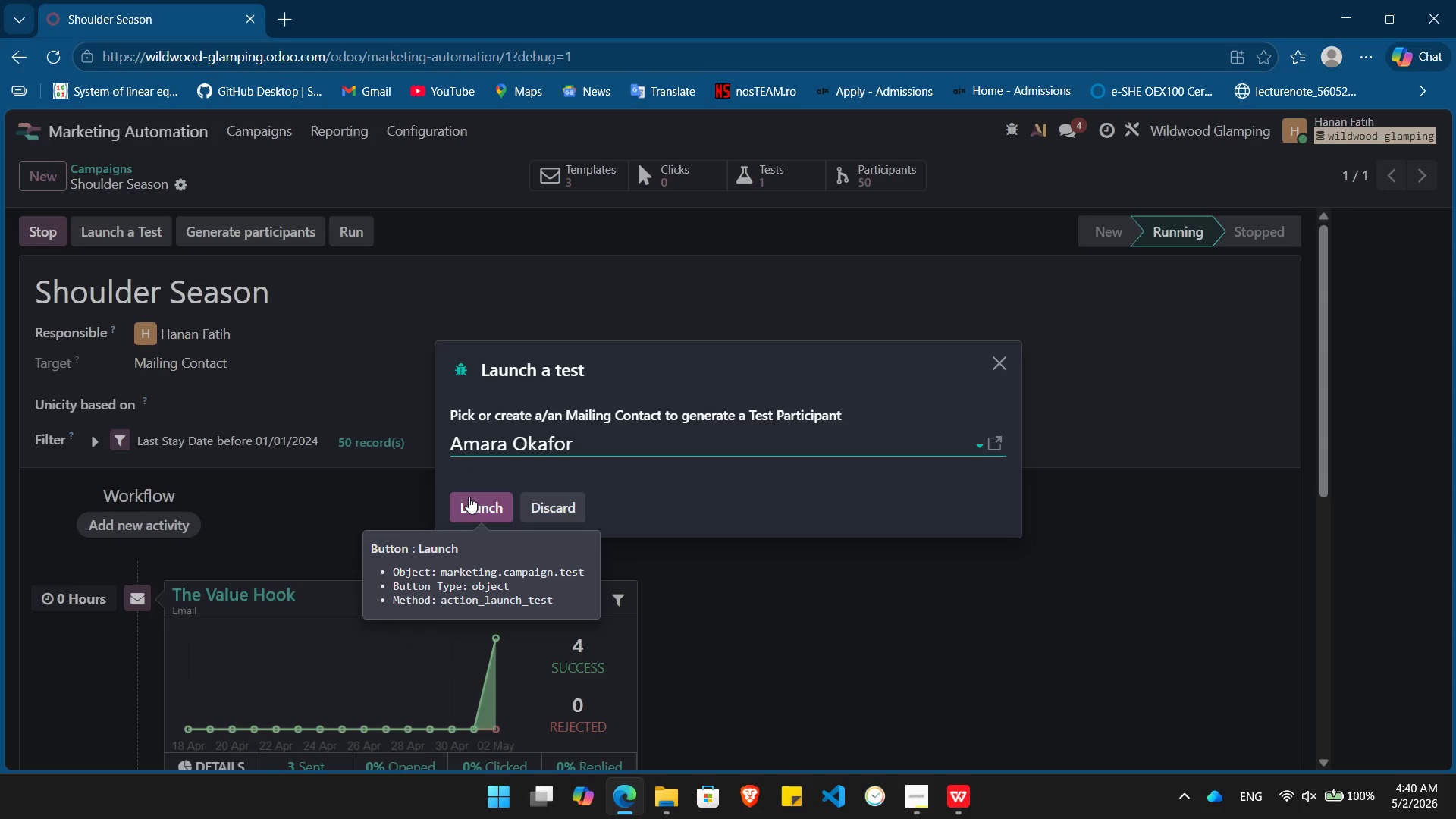 
left_click([467, 494])
 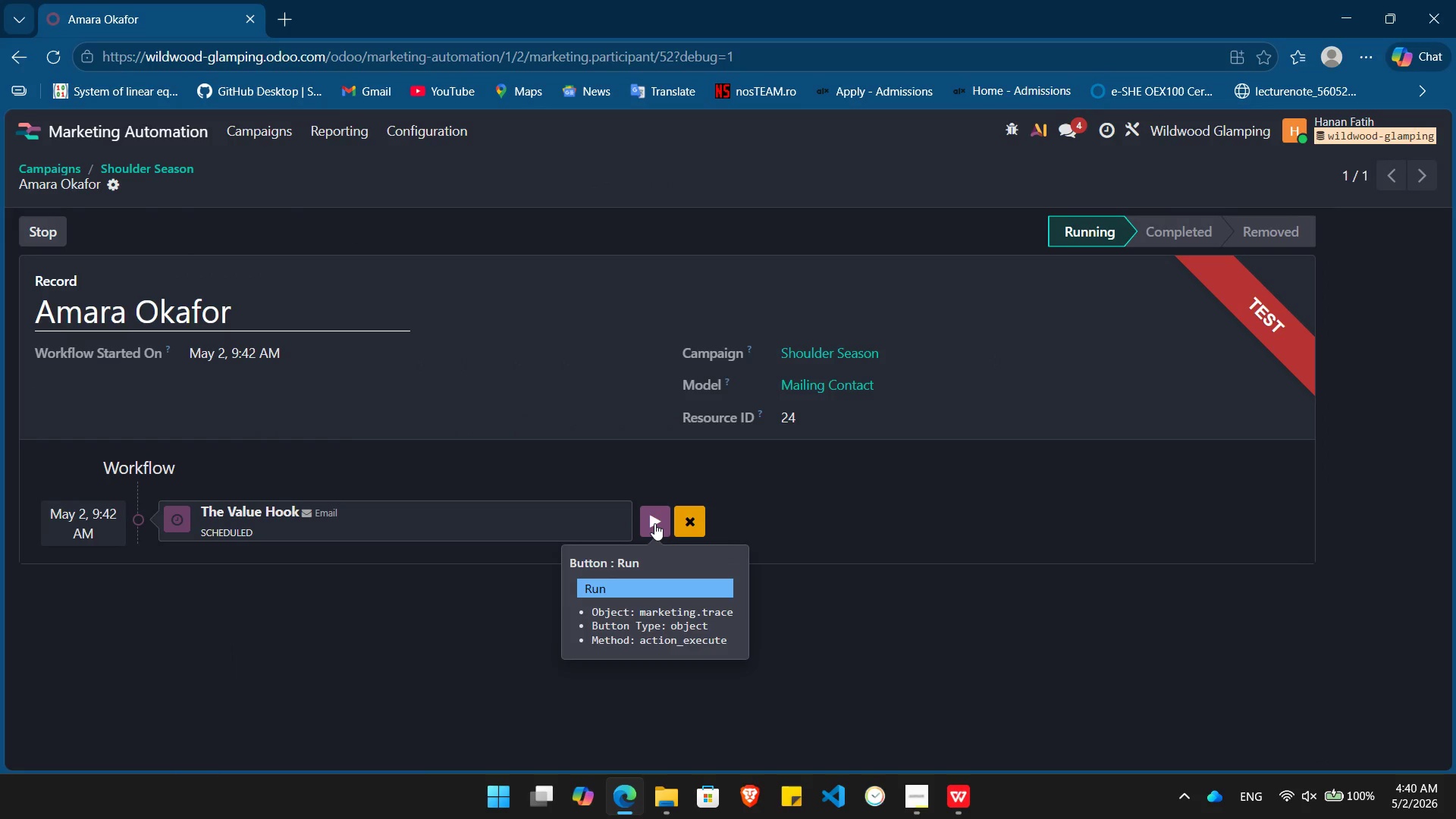 
left_click([654, 523])
 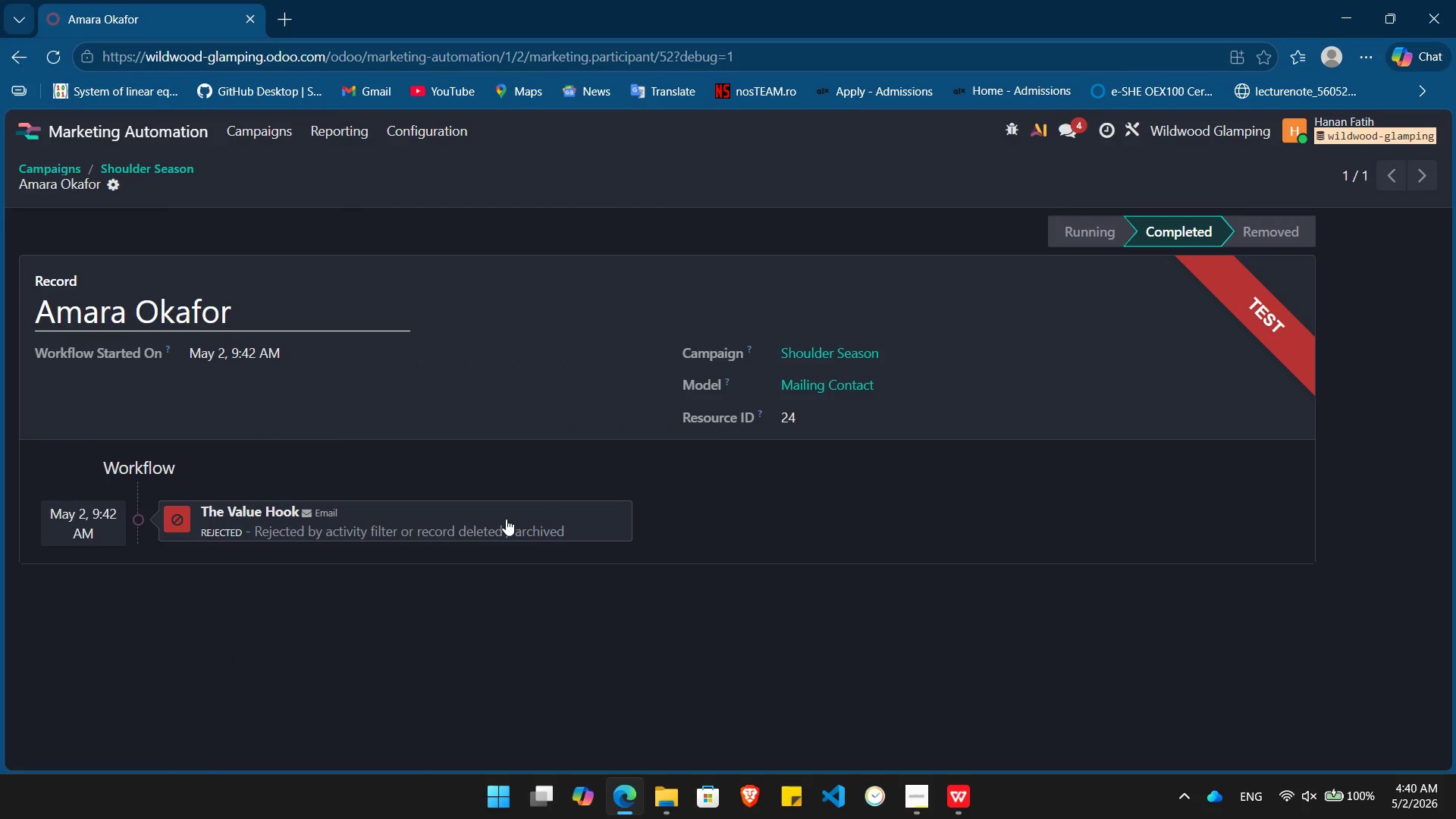 
left_click([506, 519])
 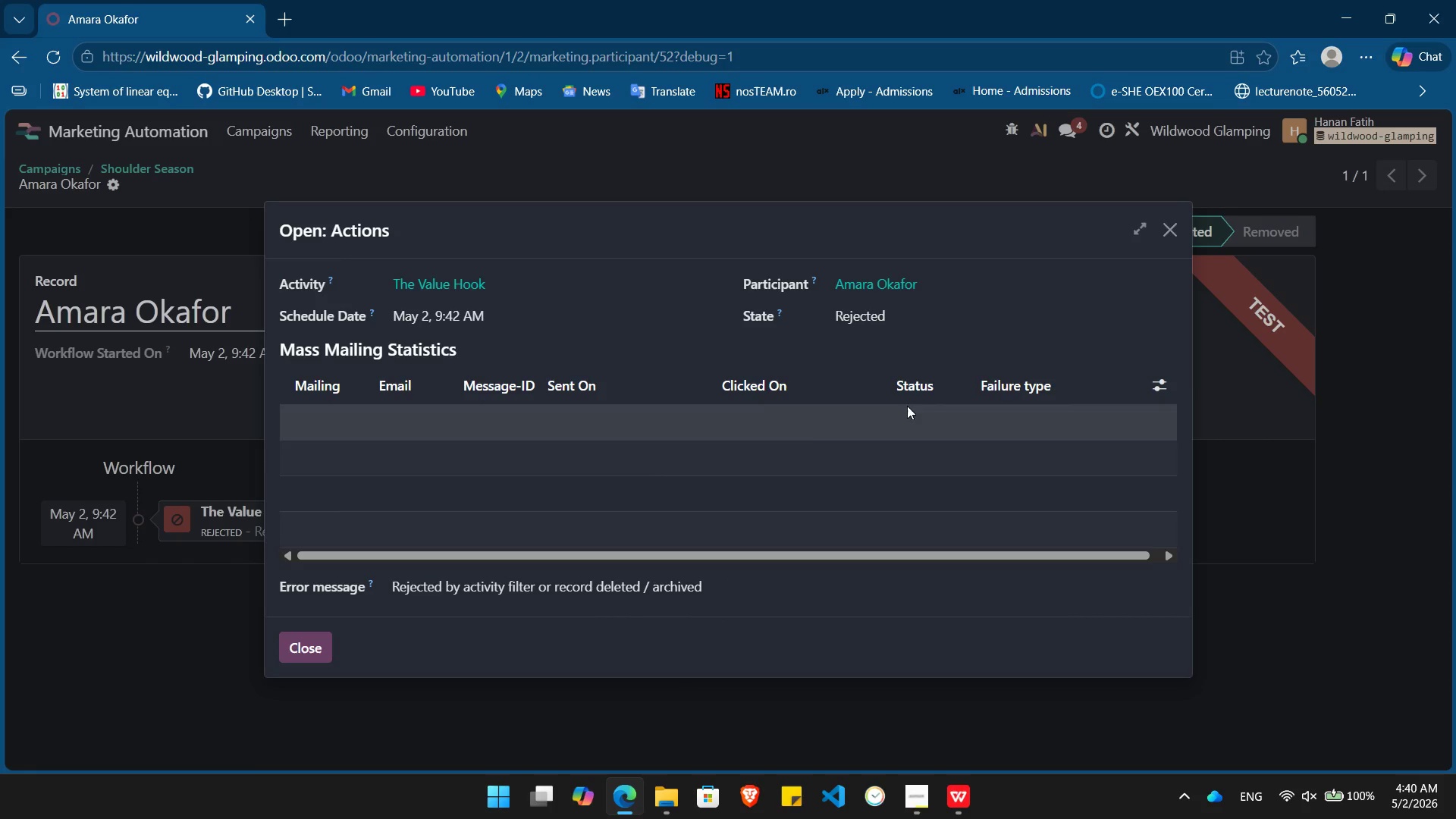 
wait(6.23)
 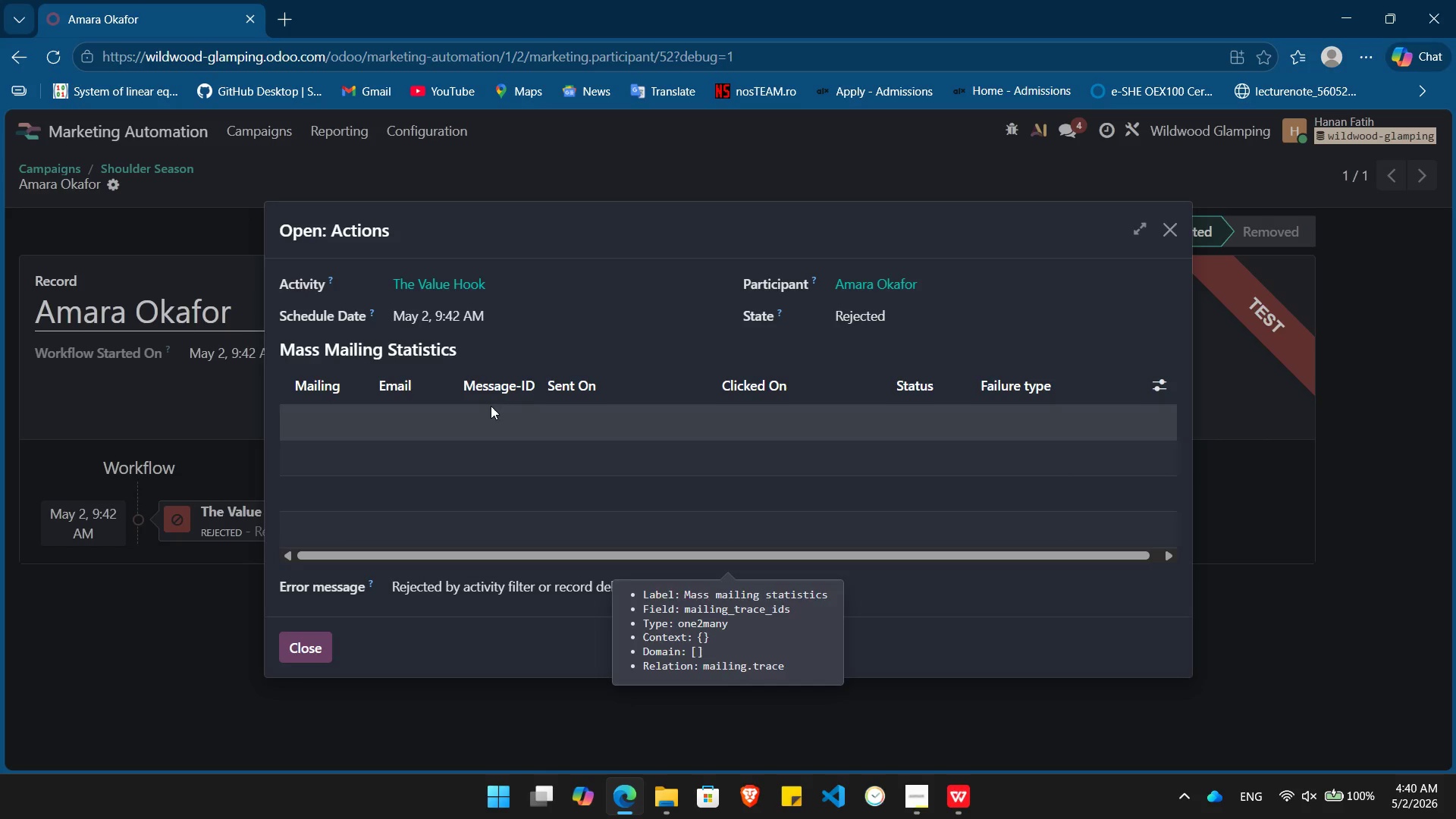 
left_click([291, 645])
 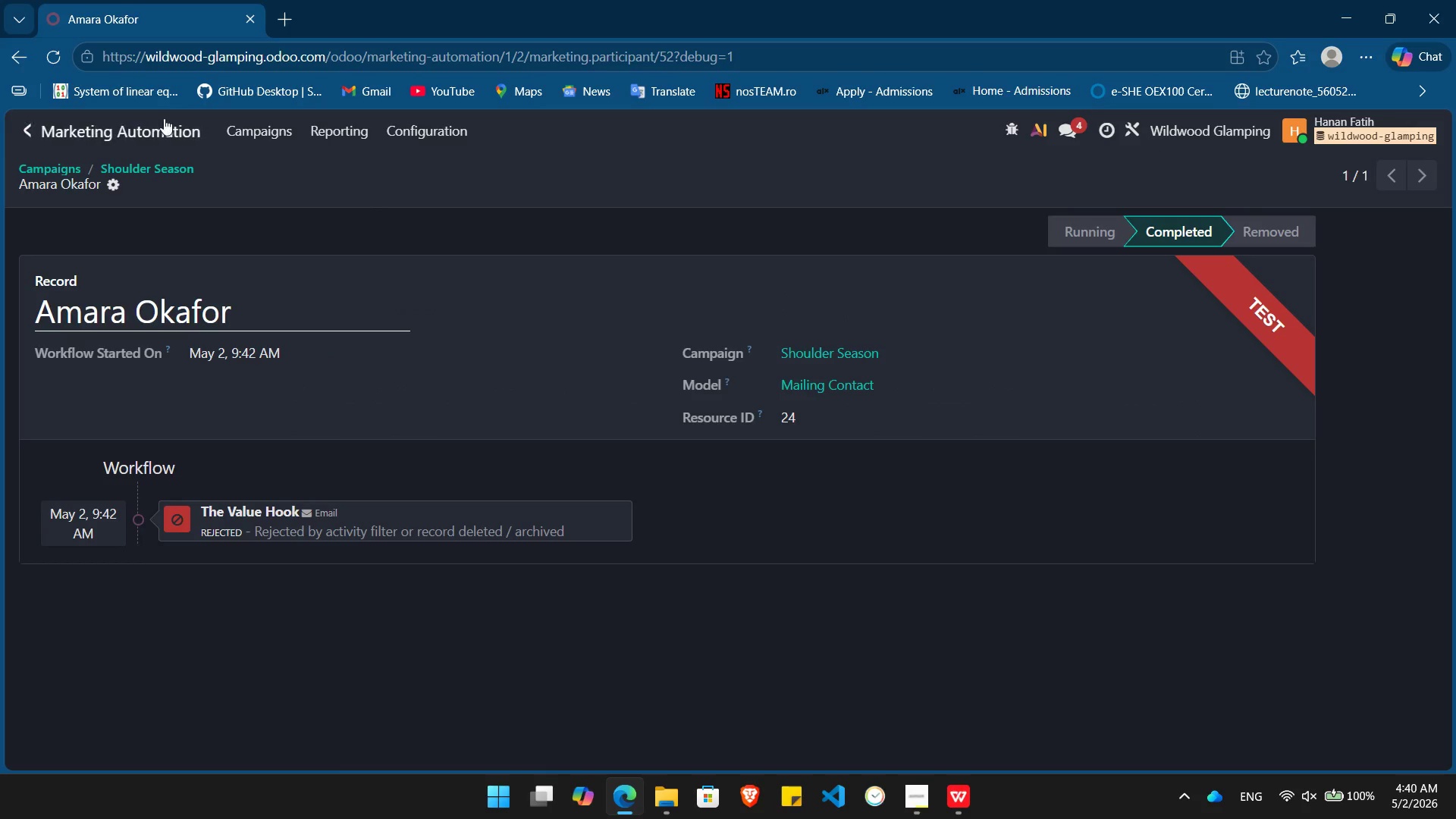 
left_click([204, 337])
 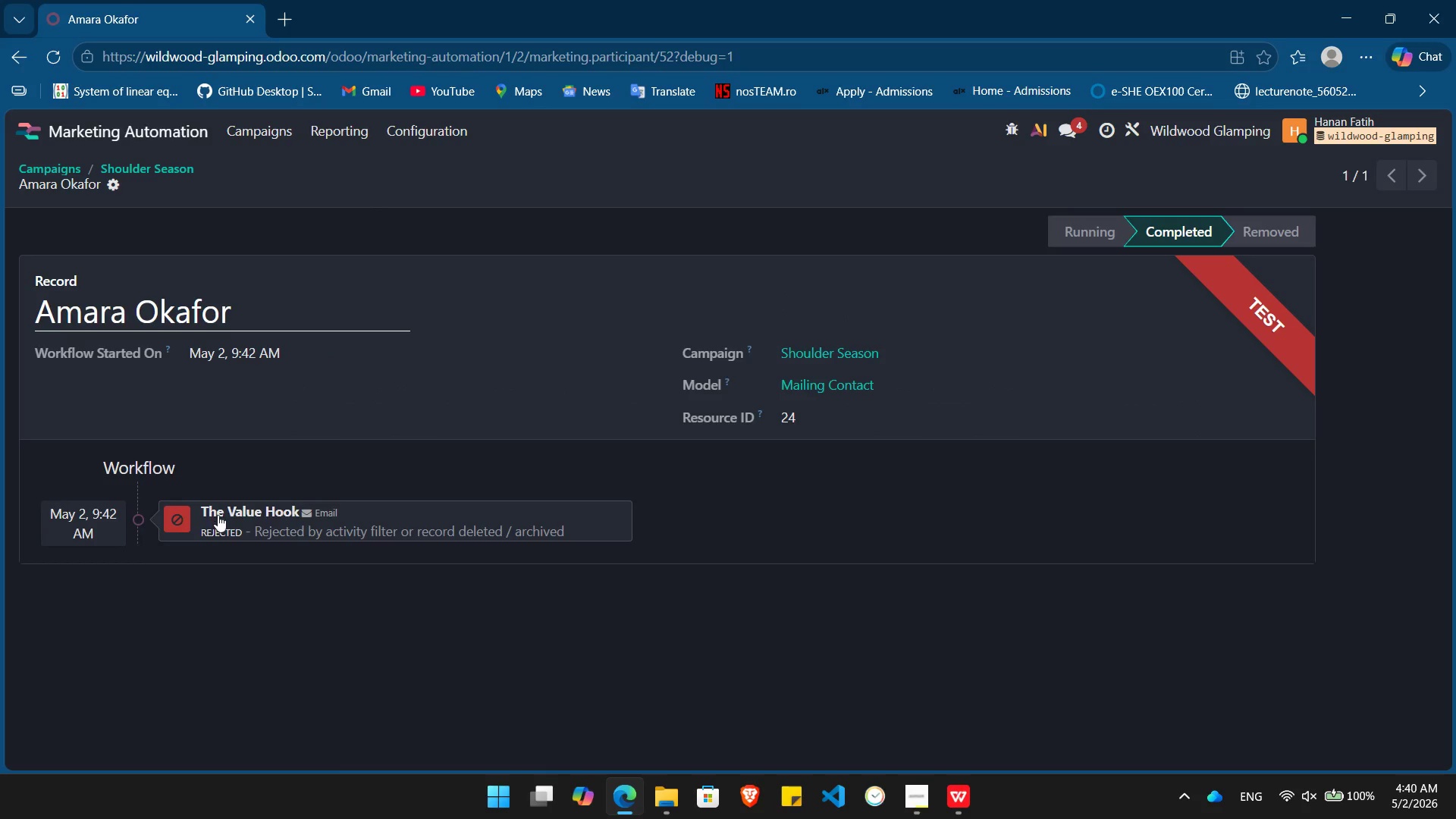 
left_click([218, 515])
 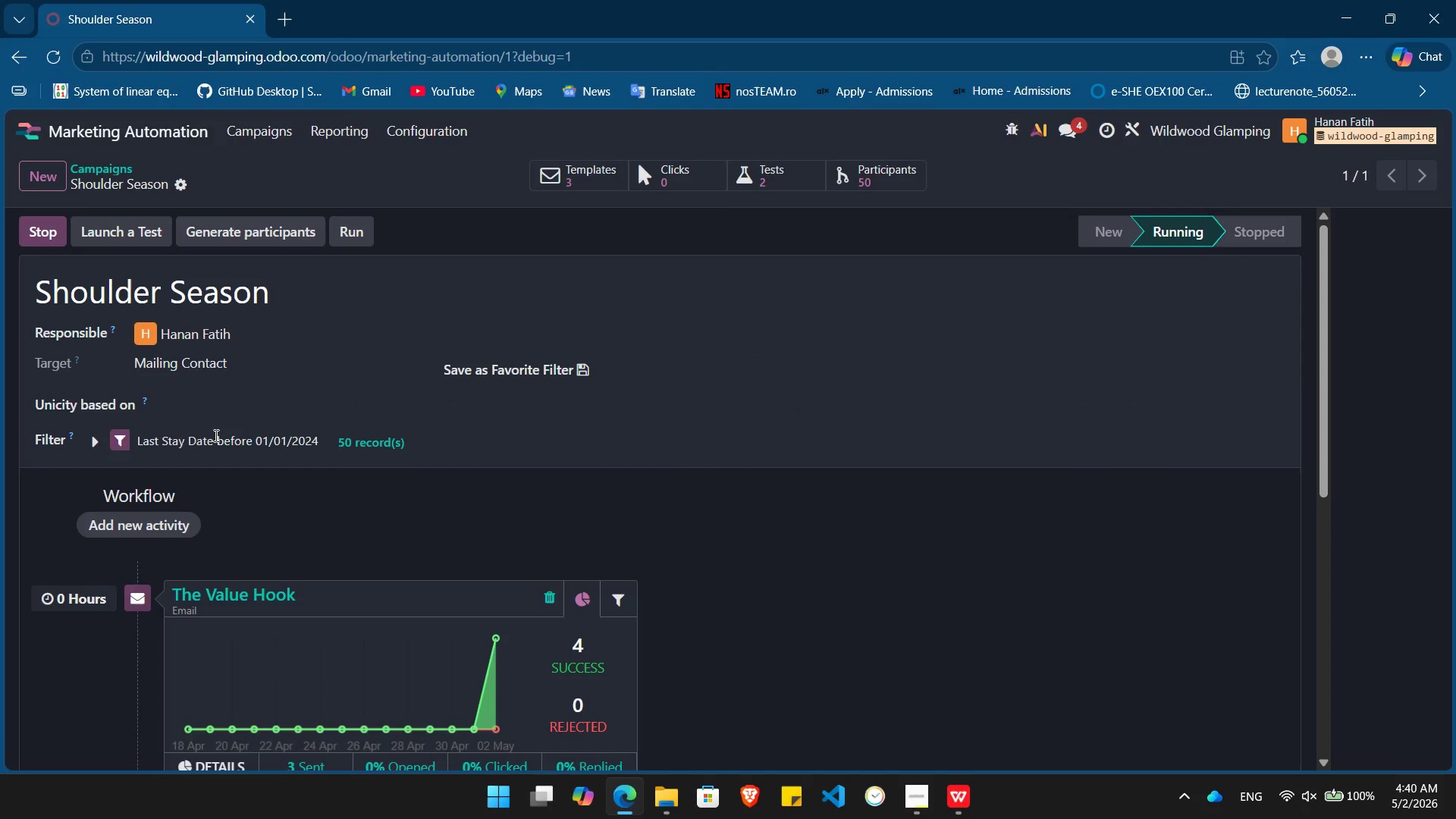 
wait(7.31)
 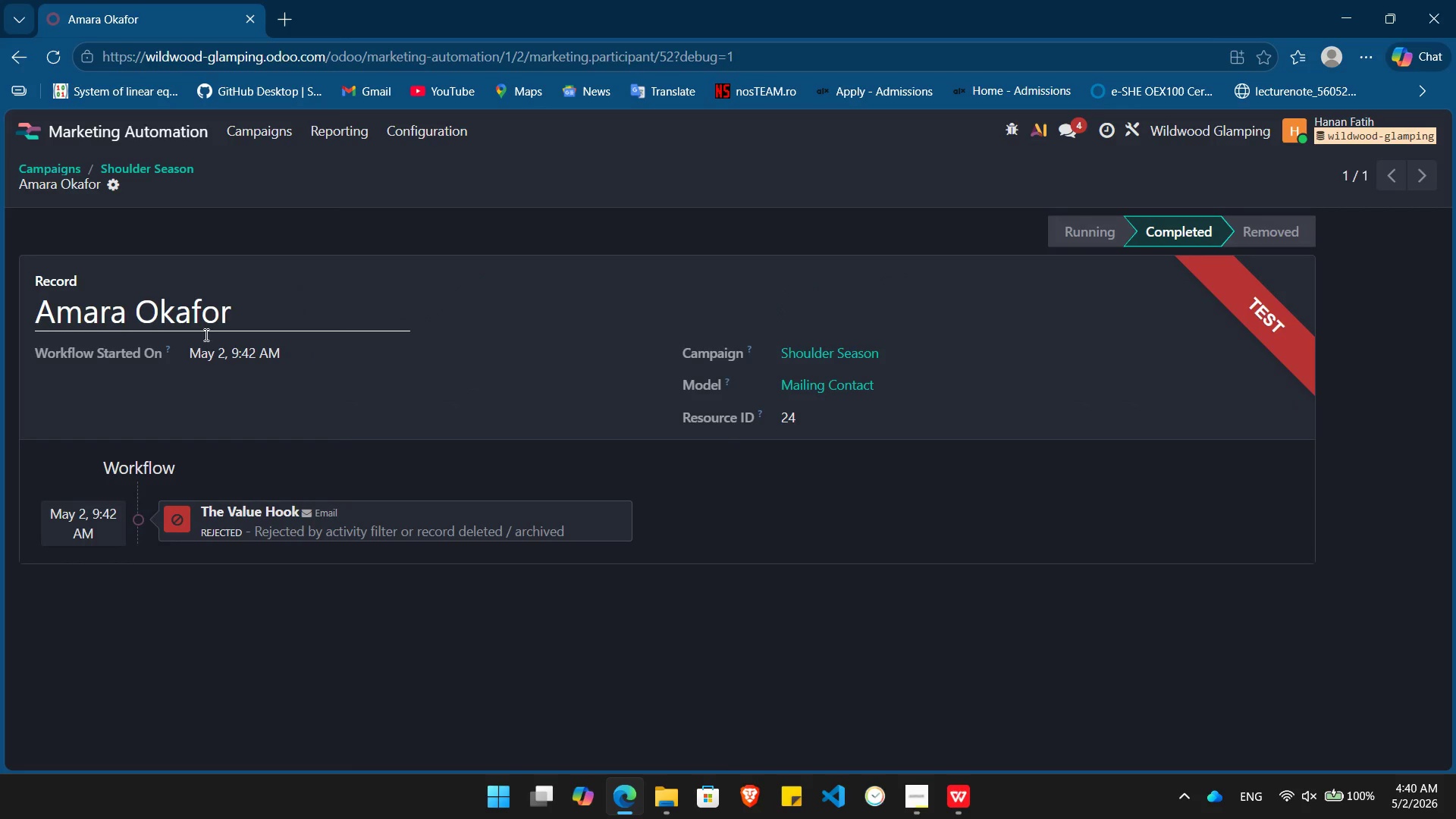 
left_click([122, 221])
 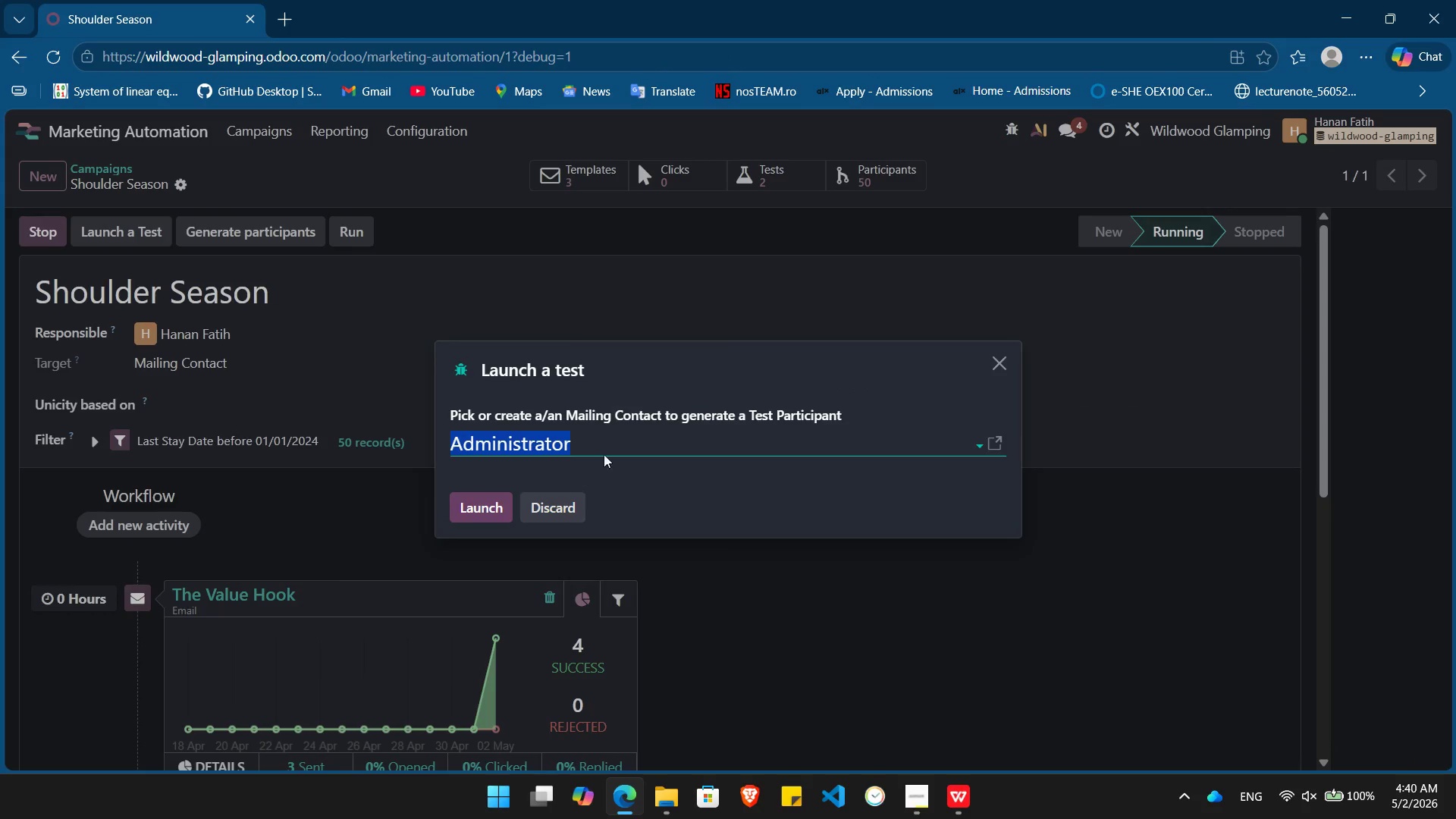 
left_click([611, 436])
 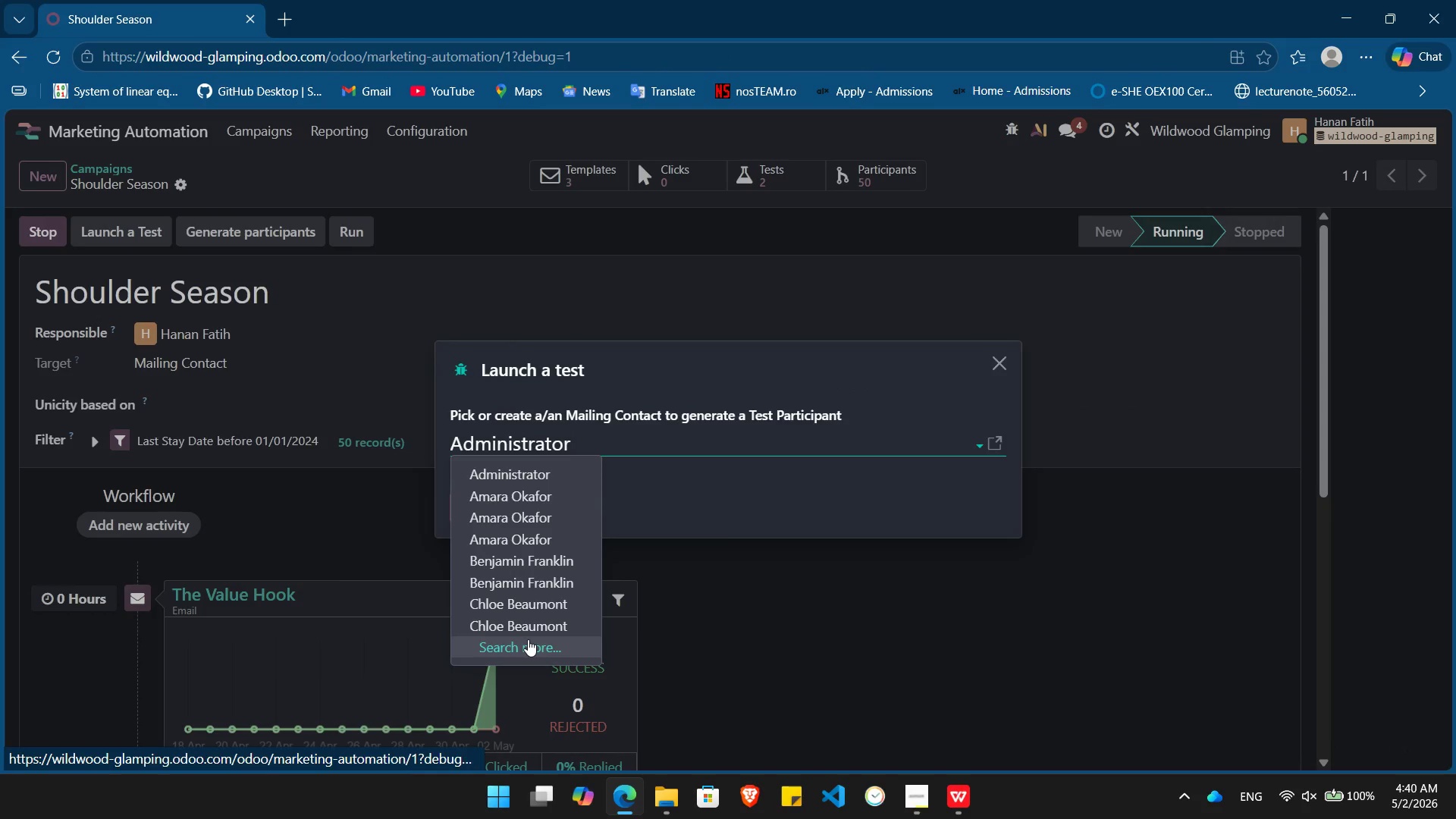 
left_click([528, 639])
 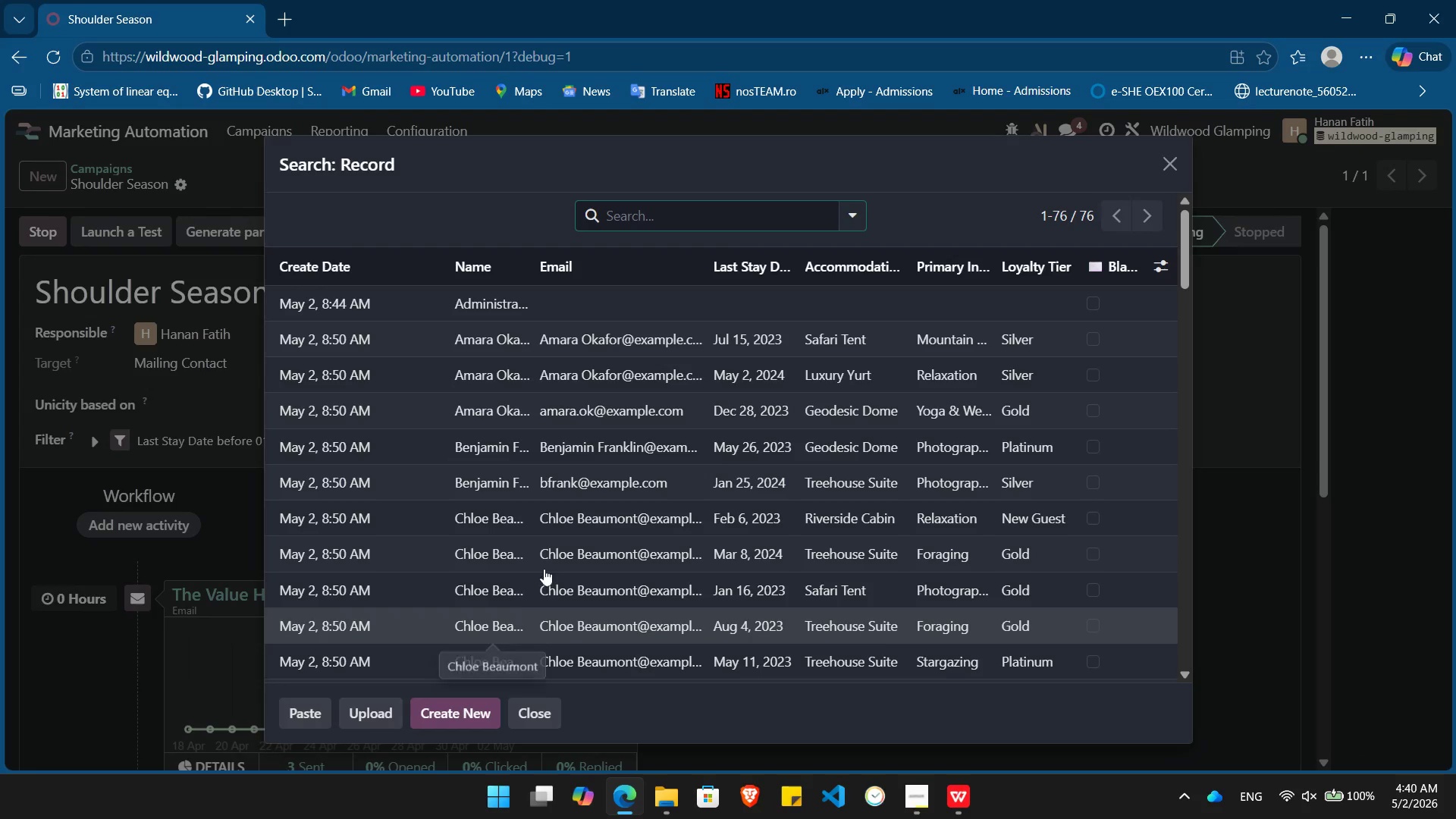 
scroll: coordinate [610, 510], scroll_direction: down, amount: 3.0
 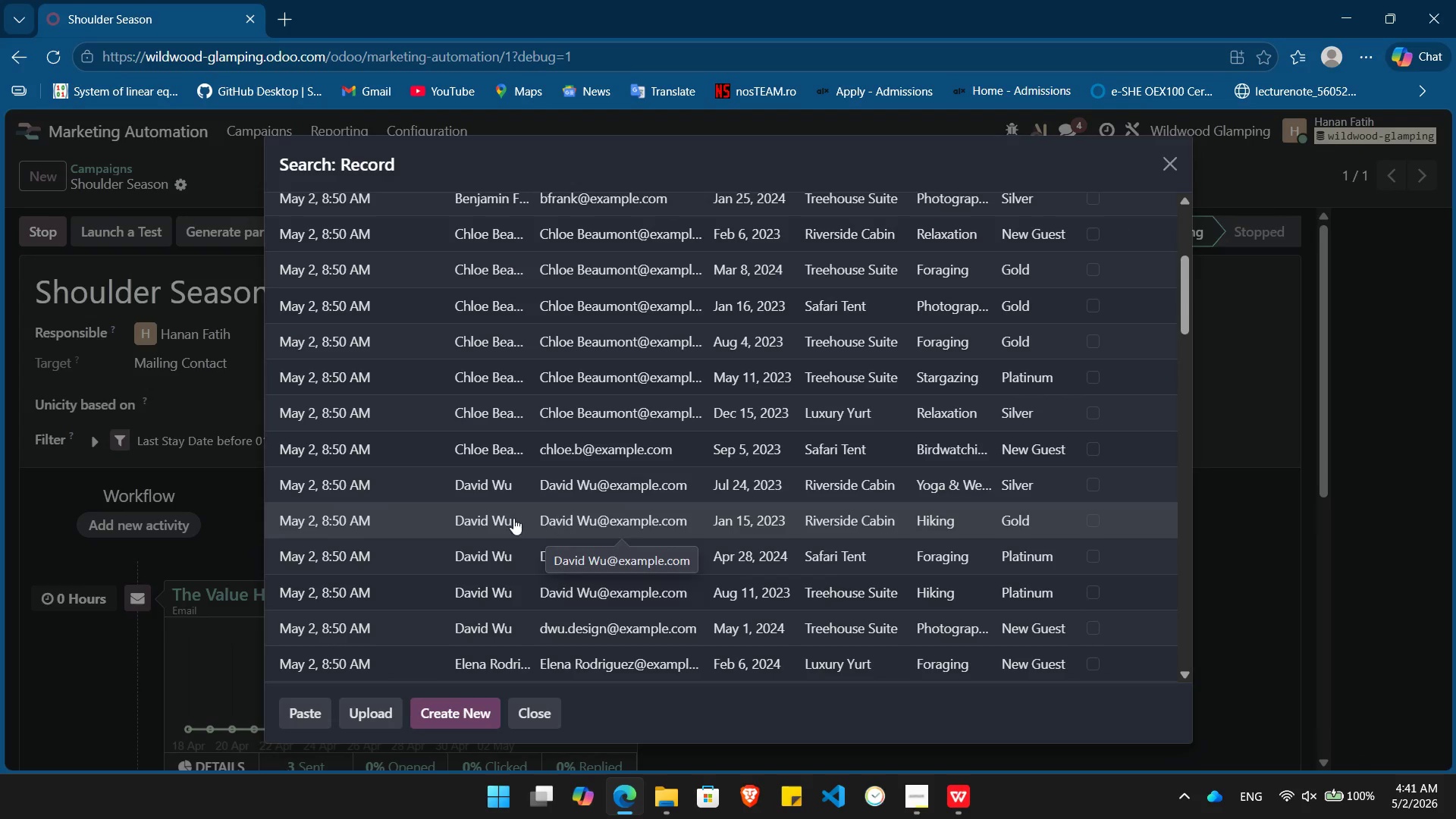 
left_click([490, 519])
 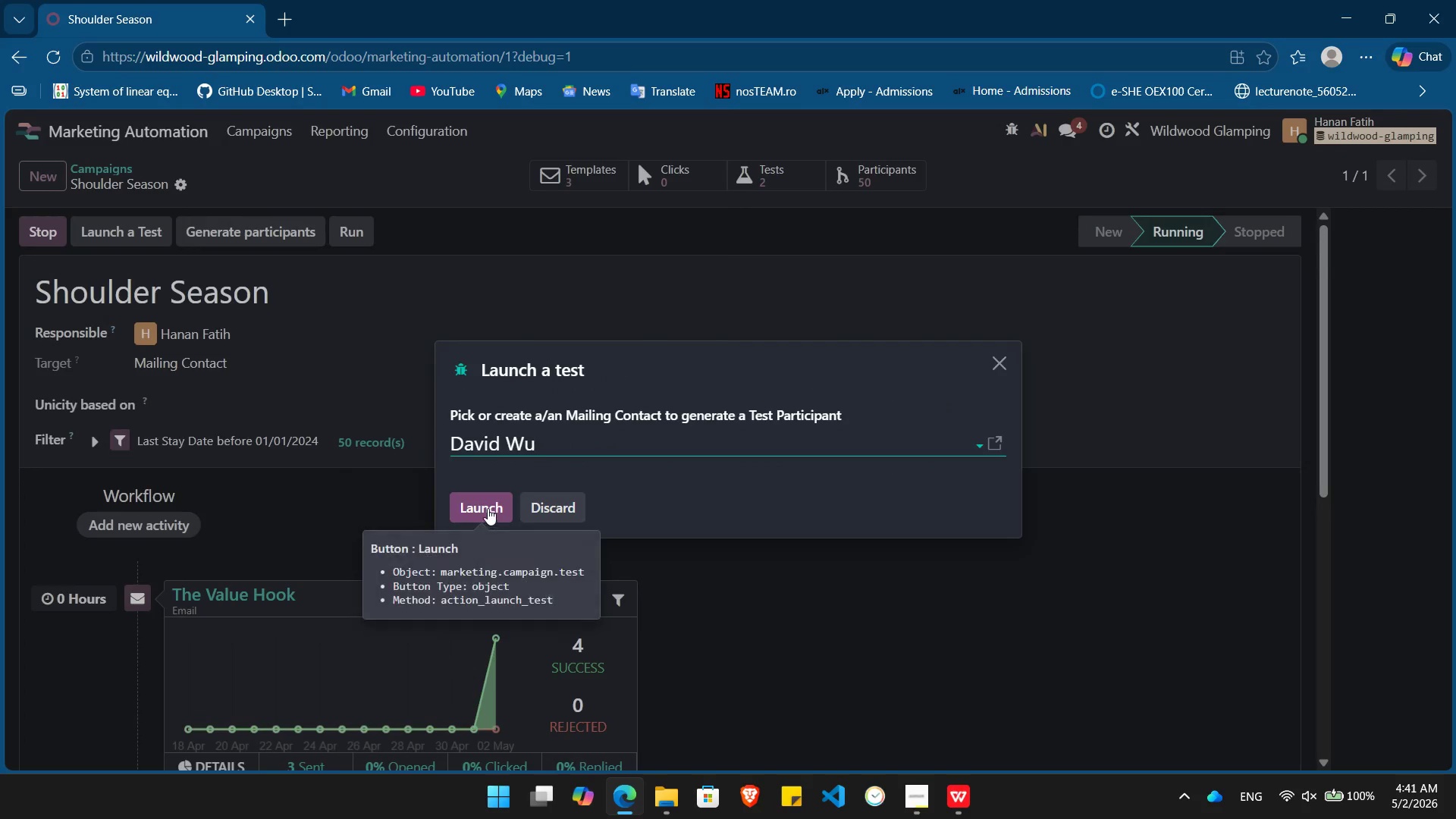 
left_click([488, 508])
 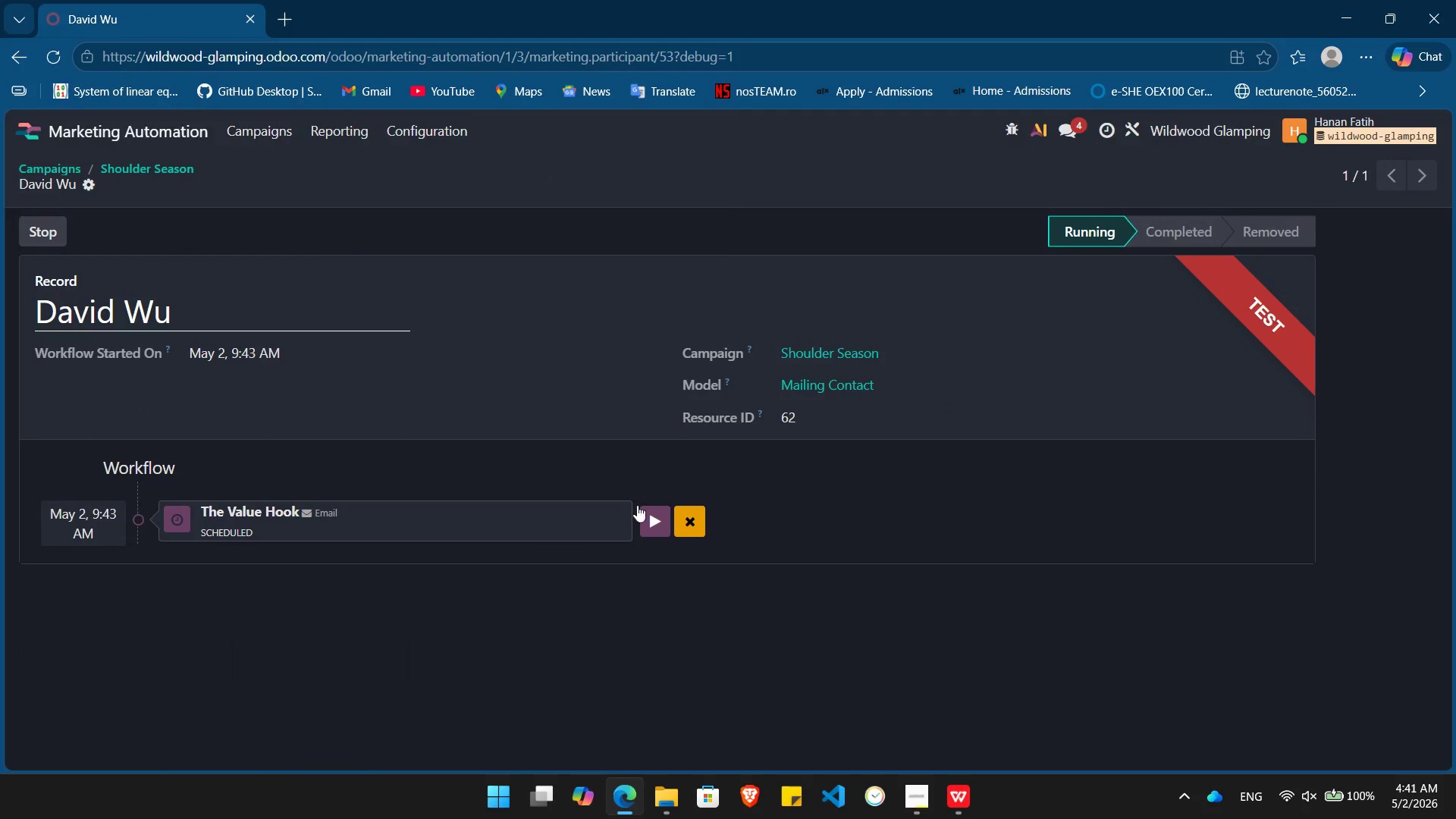 
left_click([652, 520])
 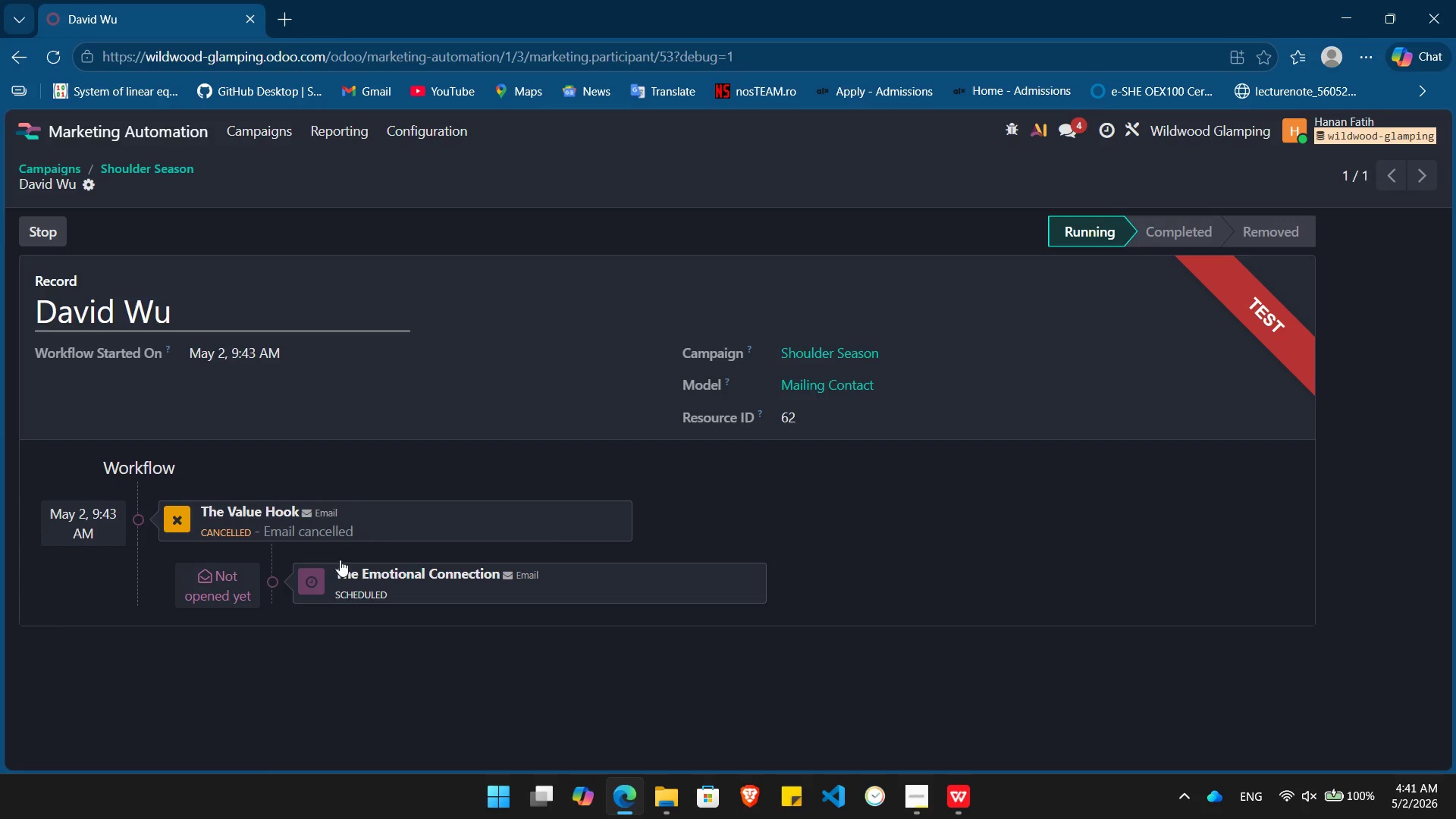 
left_click([356, 576])
 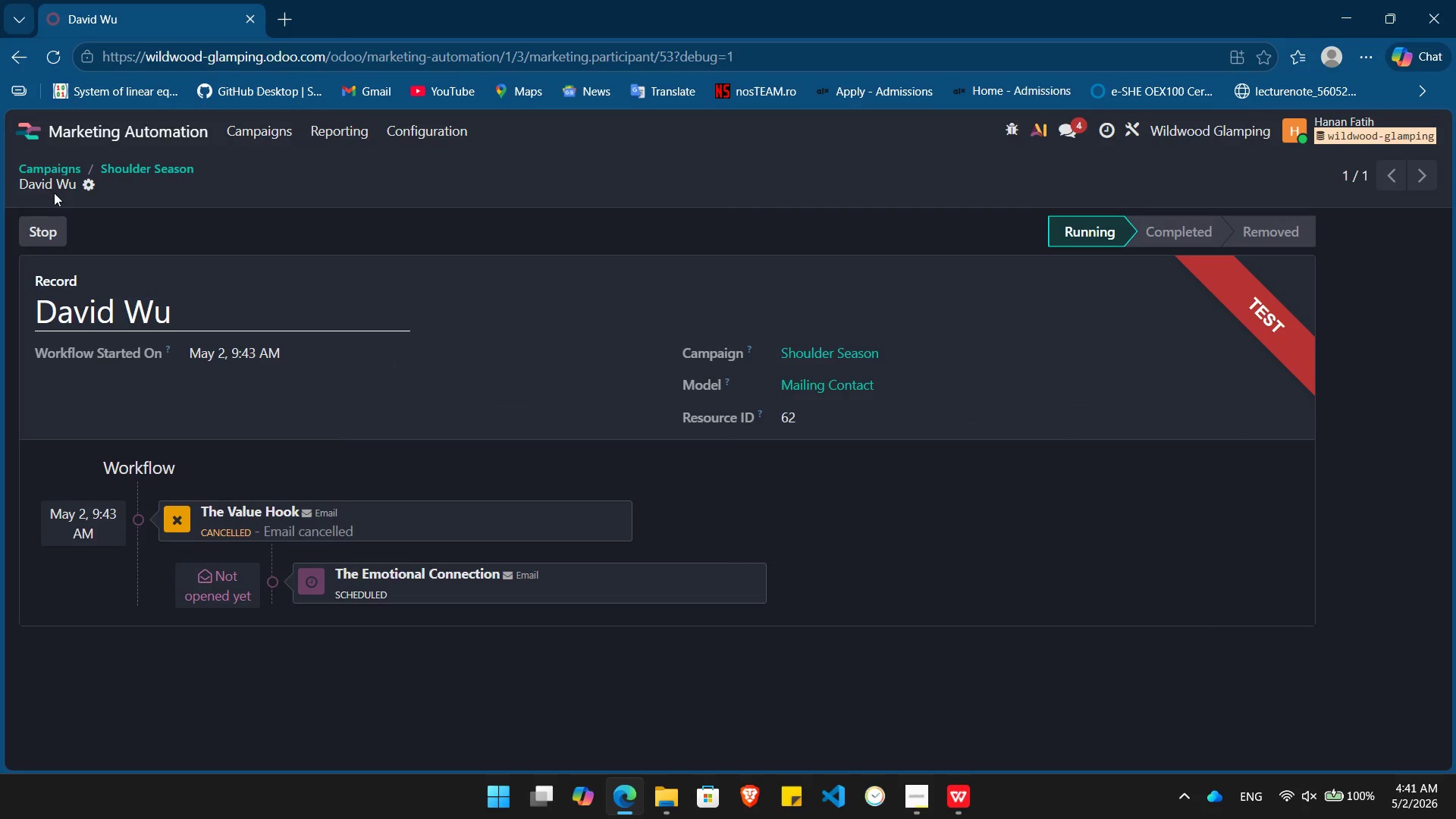 